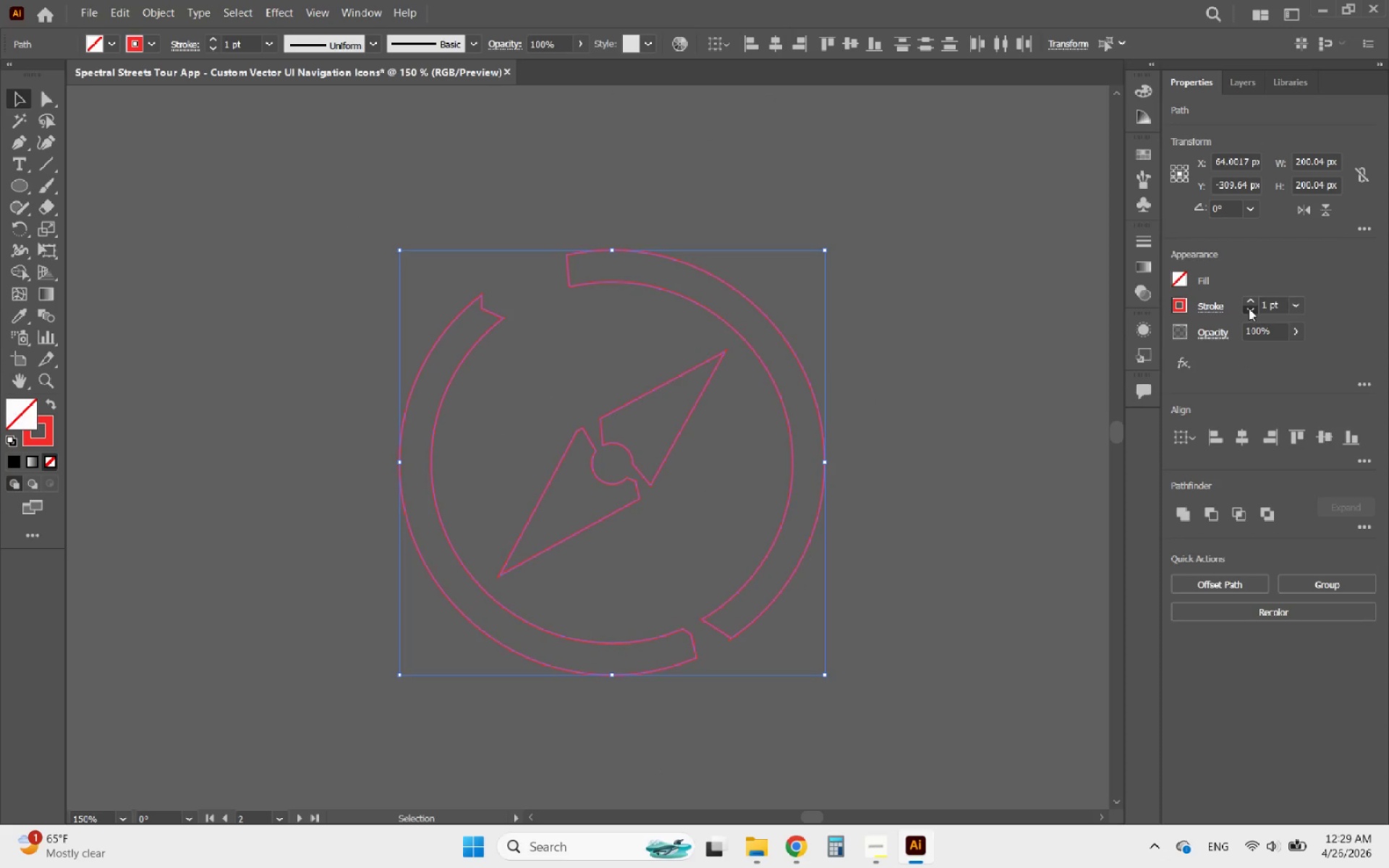 
left_click([1249, 308])
 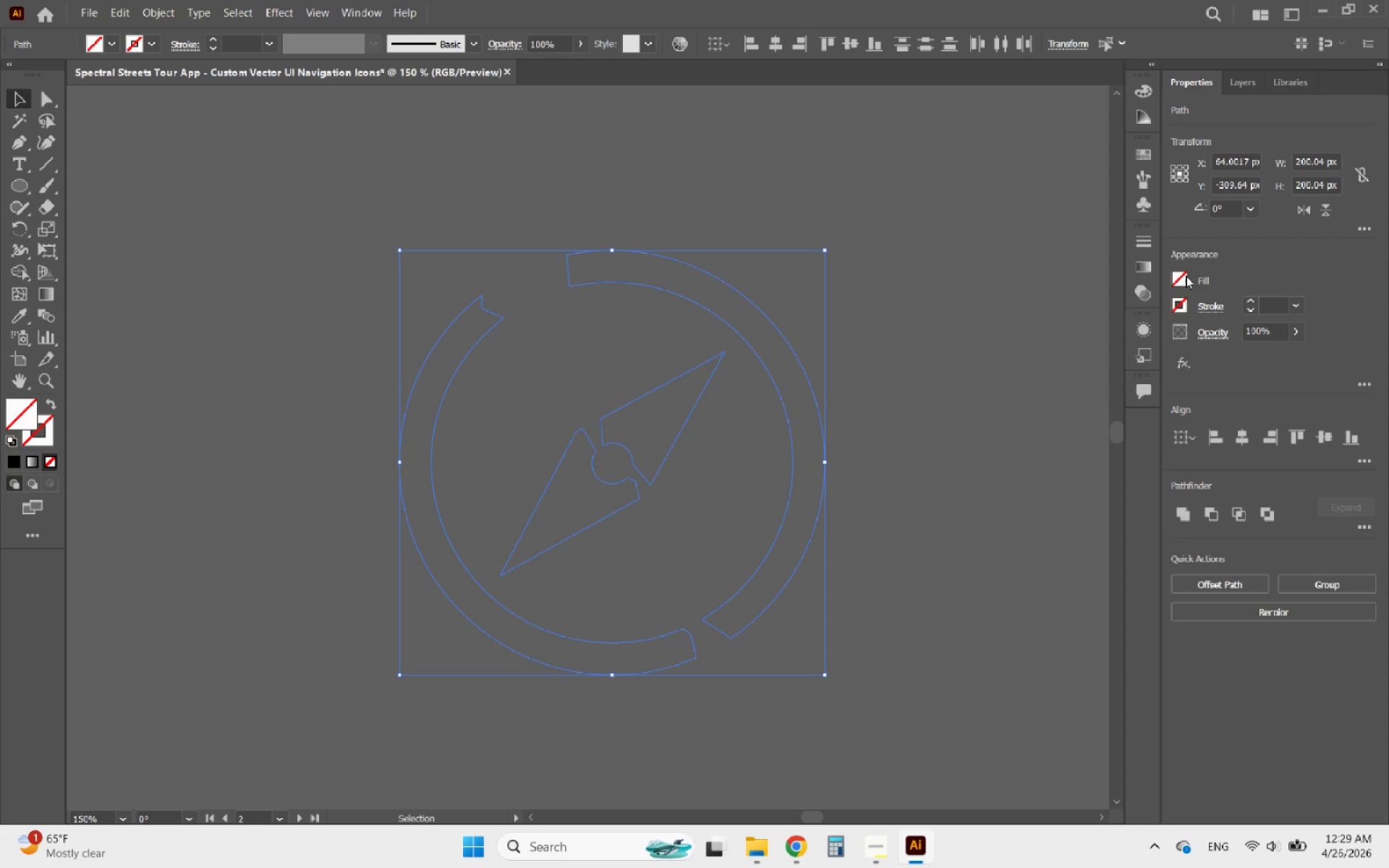 
left_click([1181, 276])
 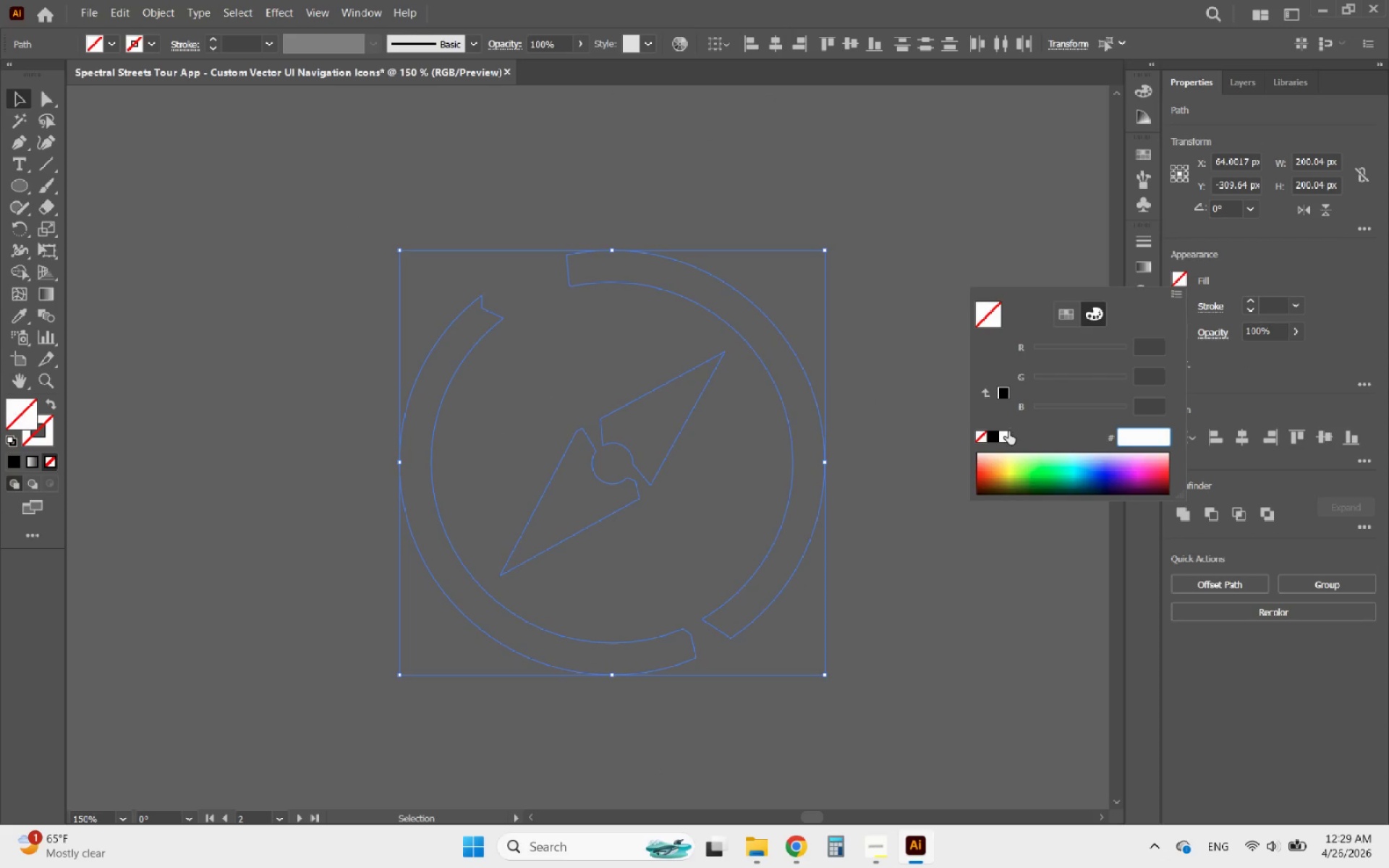 
left_click([1008, 432])
 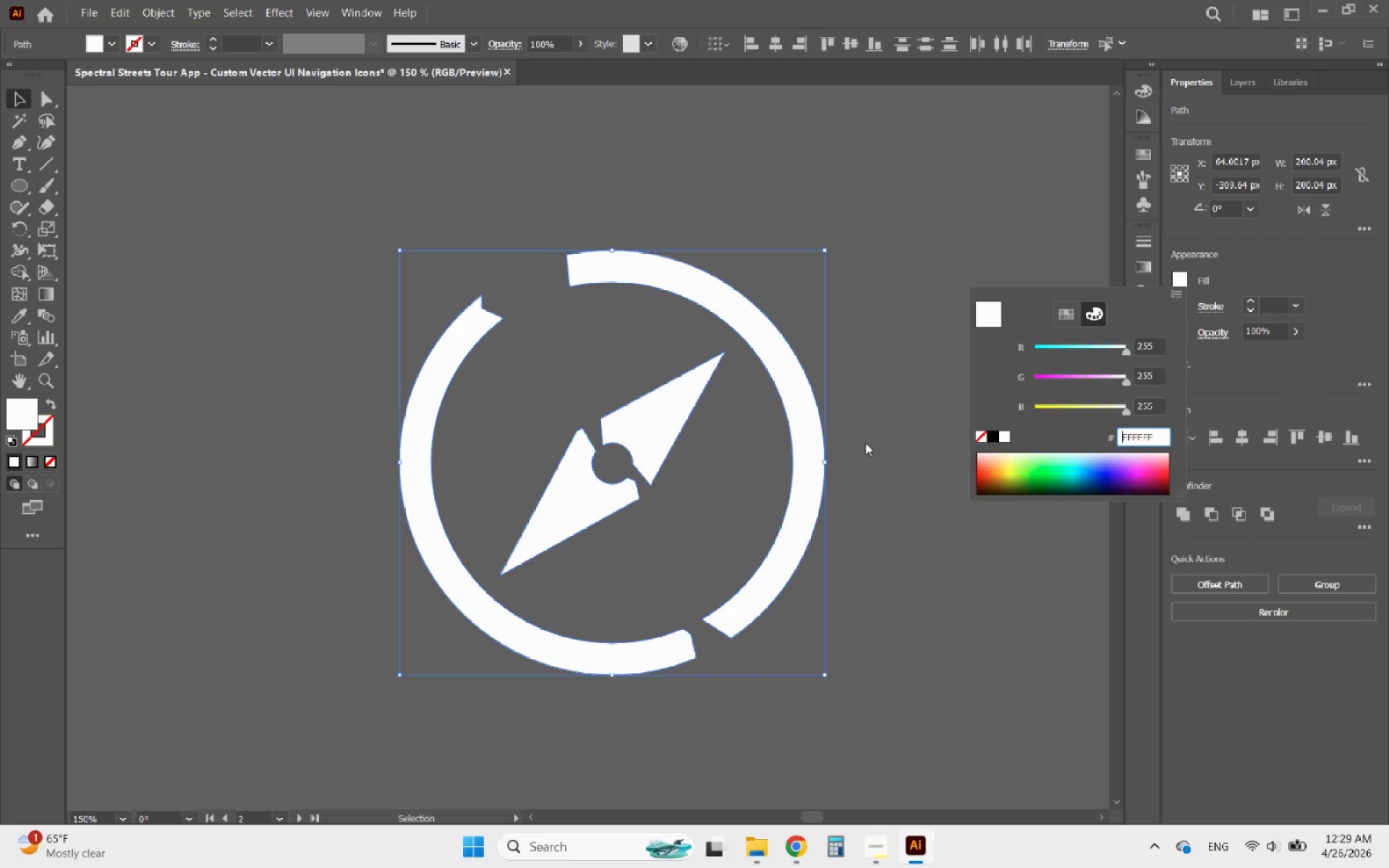 
left_click([865, 443])
 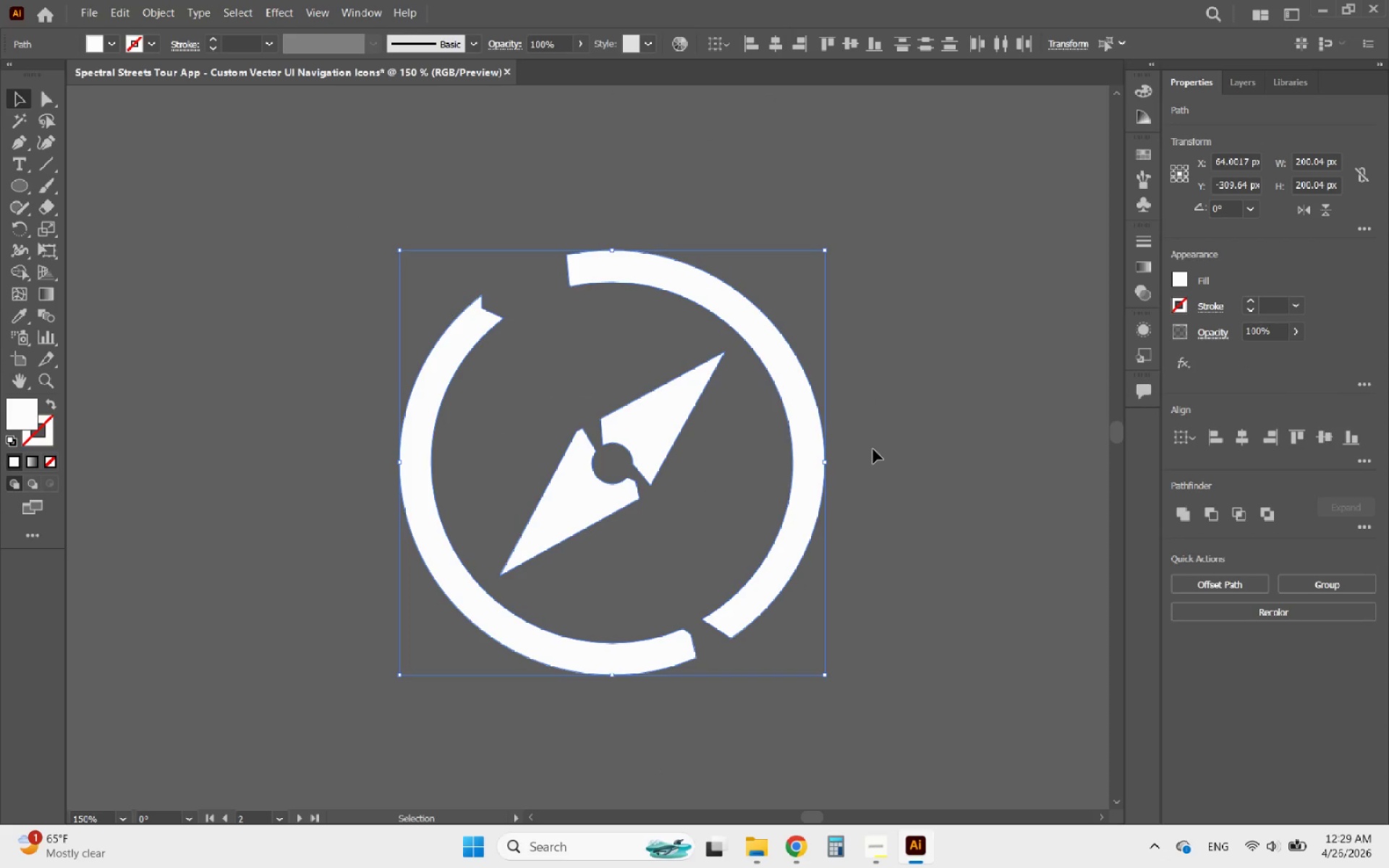 
hold_key(key=AltLeft, duration=1.5)
scroll: coordinate [775, 377], scroll_direction: down, amount: 7.0
 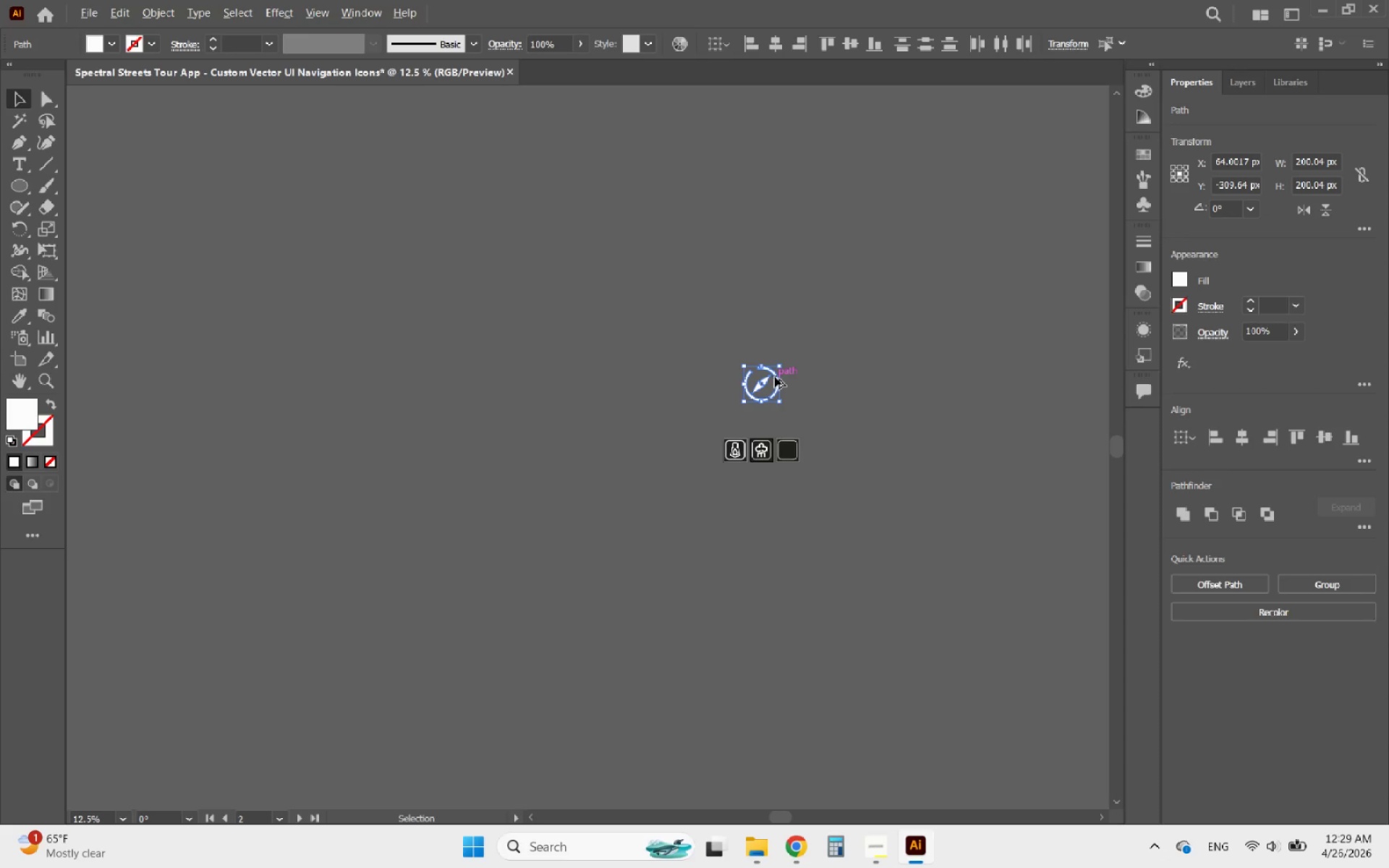 
scroll: coordinate [775, 377], scroll_direction: up, amount: 4.0
 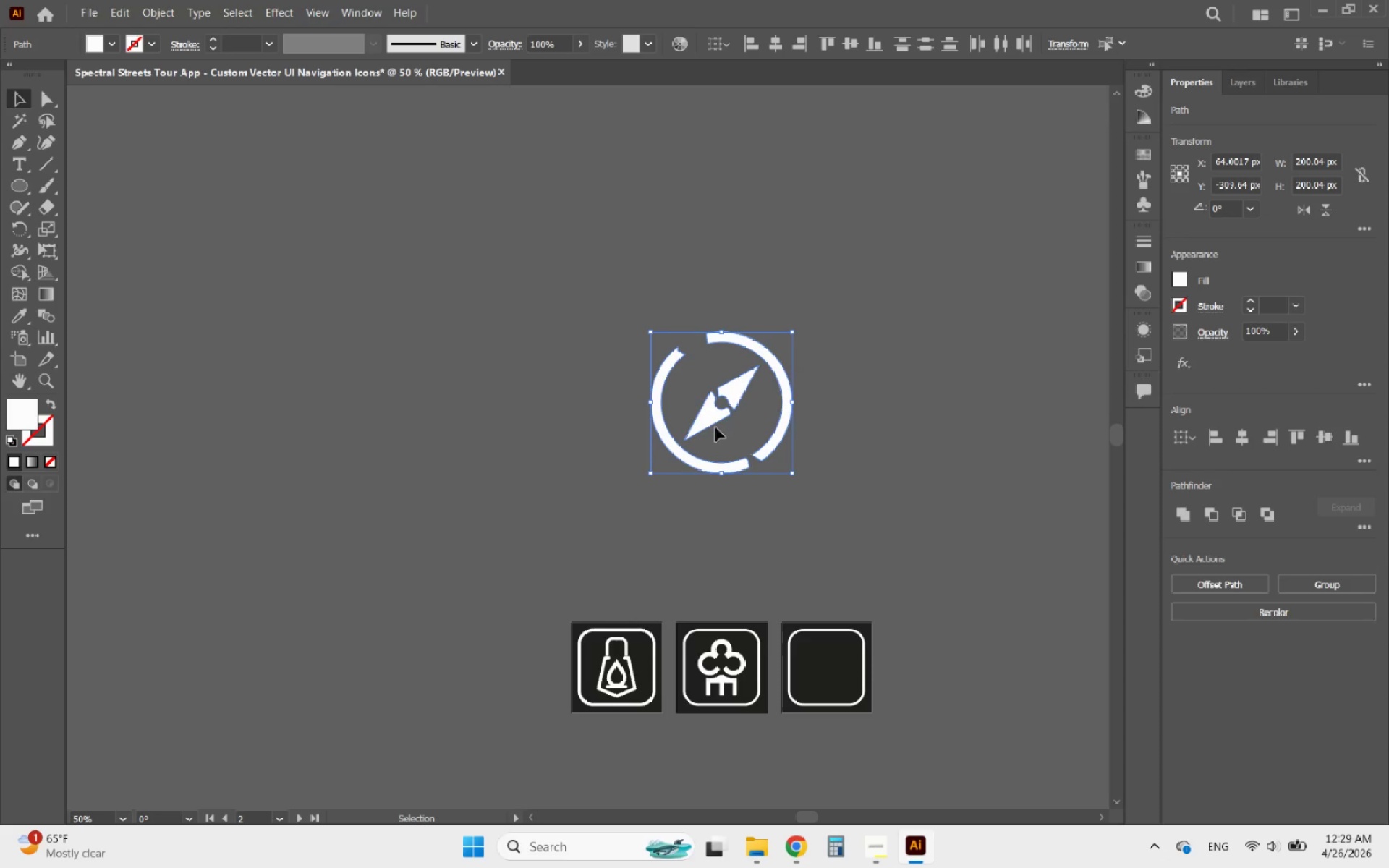 
hold_key(key=ShiftLeft, duration=2.0)
left_click_drag(start_coordinate=[647, 401], to_coordinate=[760, 412])
 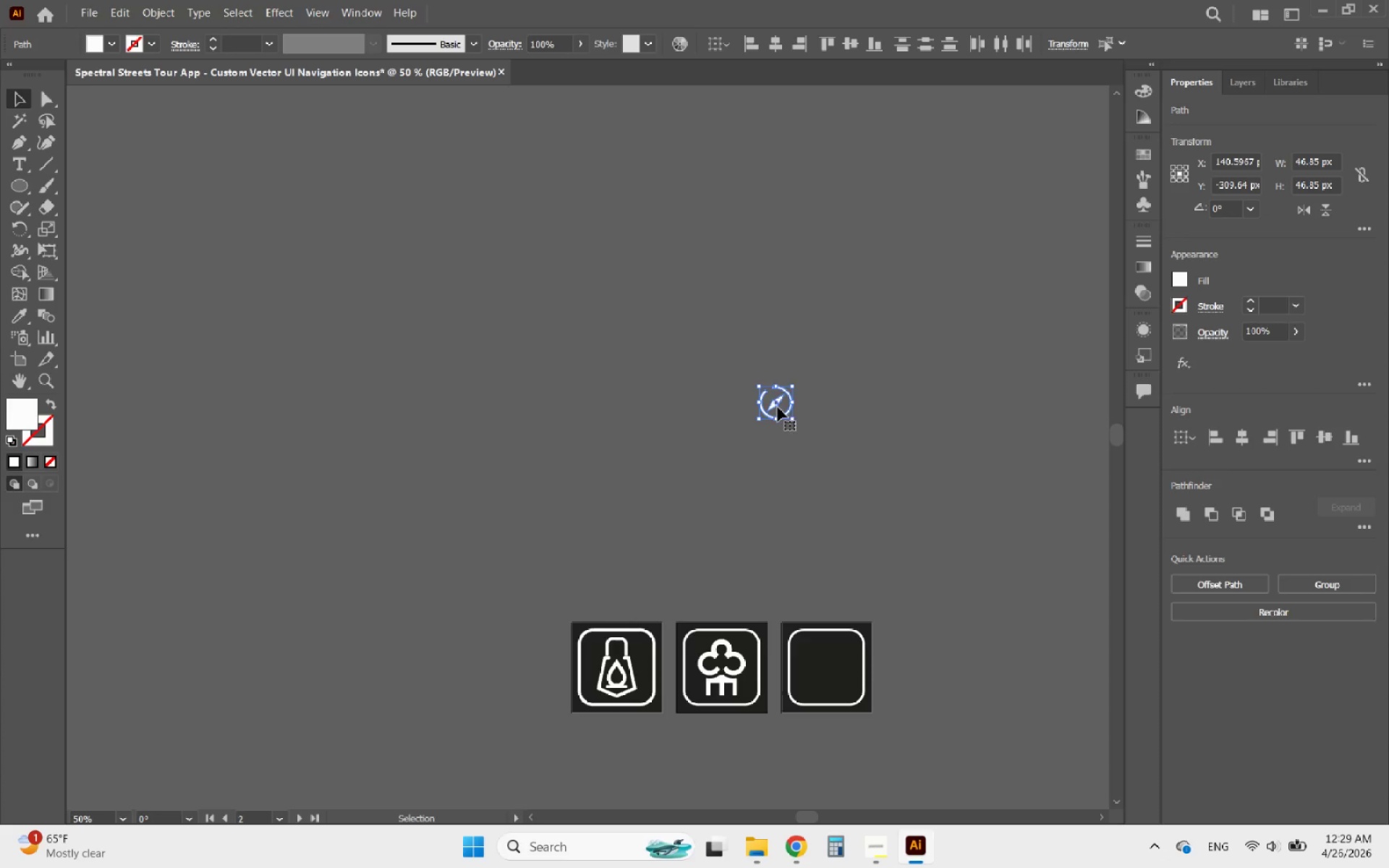 
left_click_drag(start_coordinate=[778, 404], to_coordinate=[833, 666])
 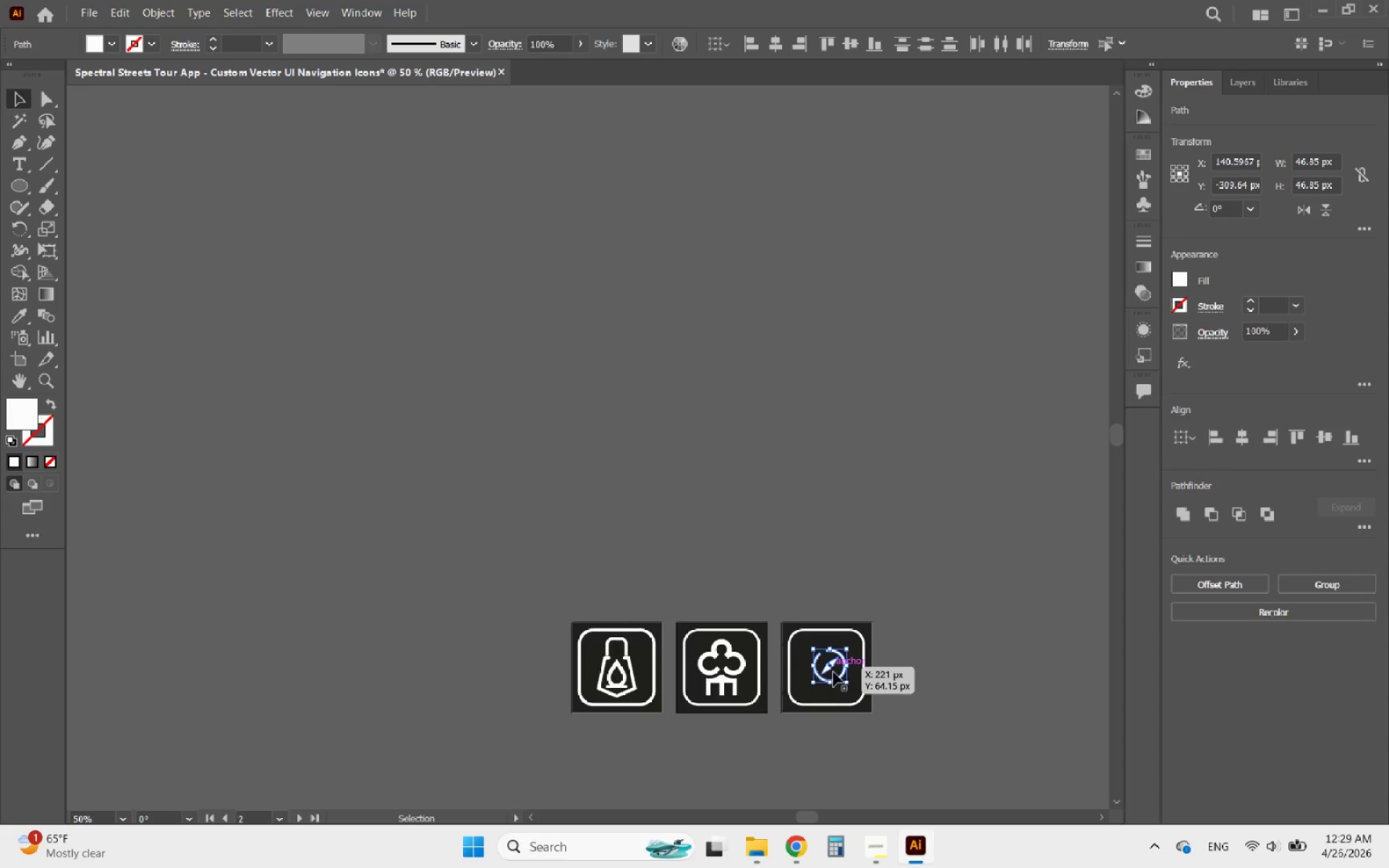 
hold_key(key=AltLeft, duration=0.55)
scroll: coordinate [835, 681], scroll_direction: up, amount: 4.0
 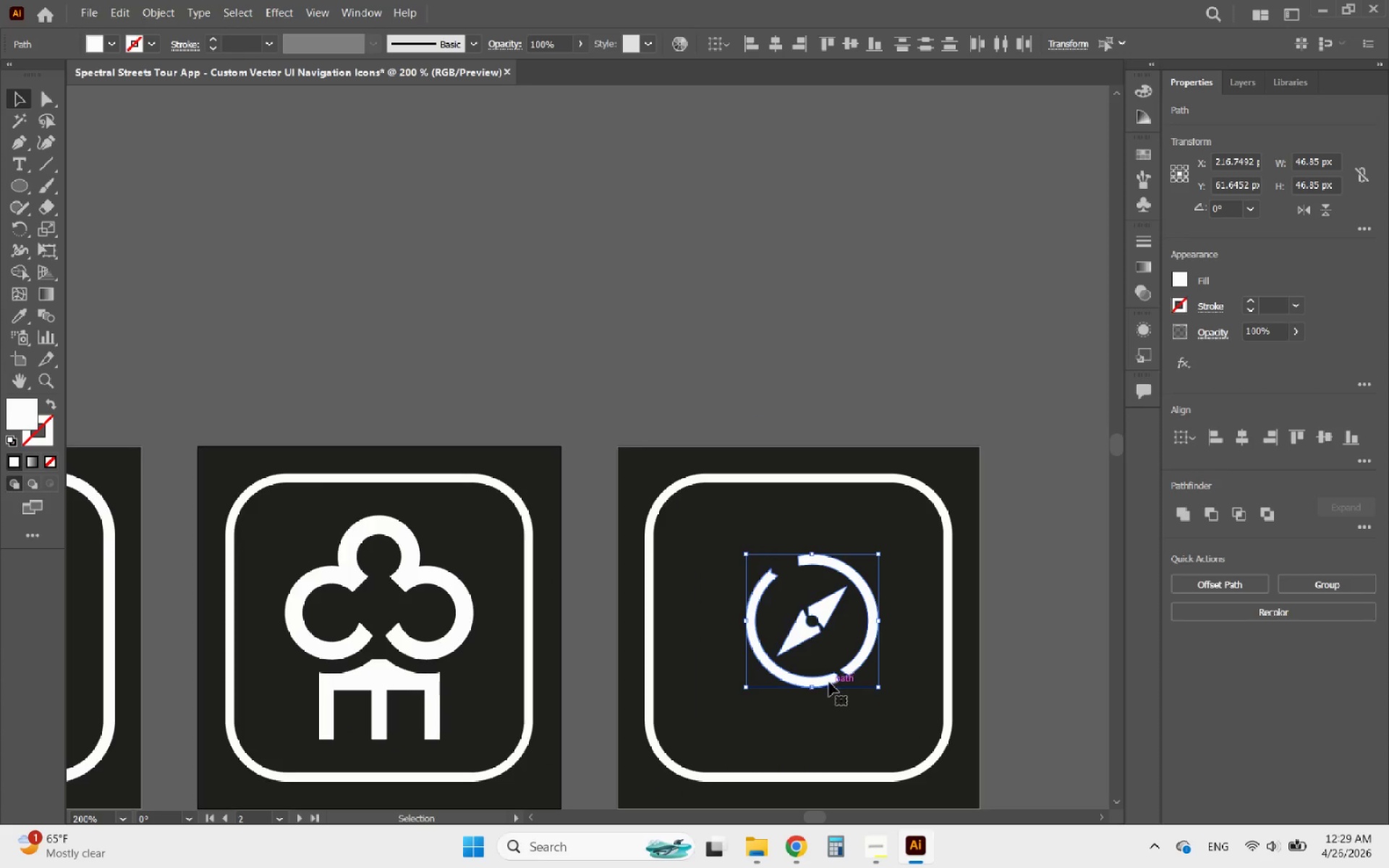 
hold_key(key=ShiftLeft, duration=3.33)
left_click_drag(start_coordinate=[812, 686], to_coordinate=[786, 748])
 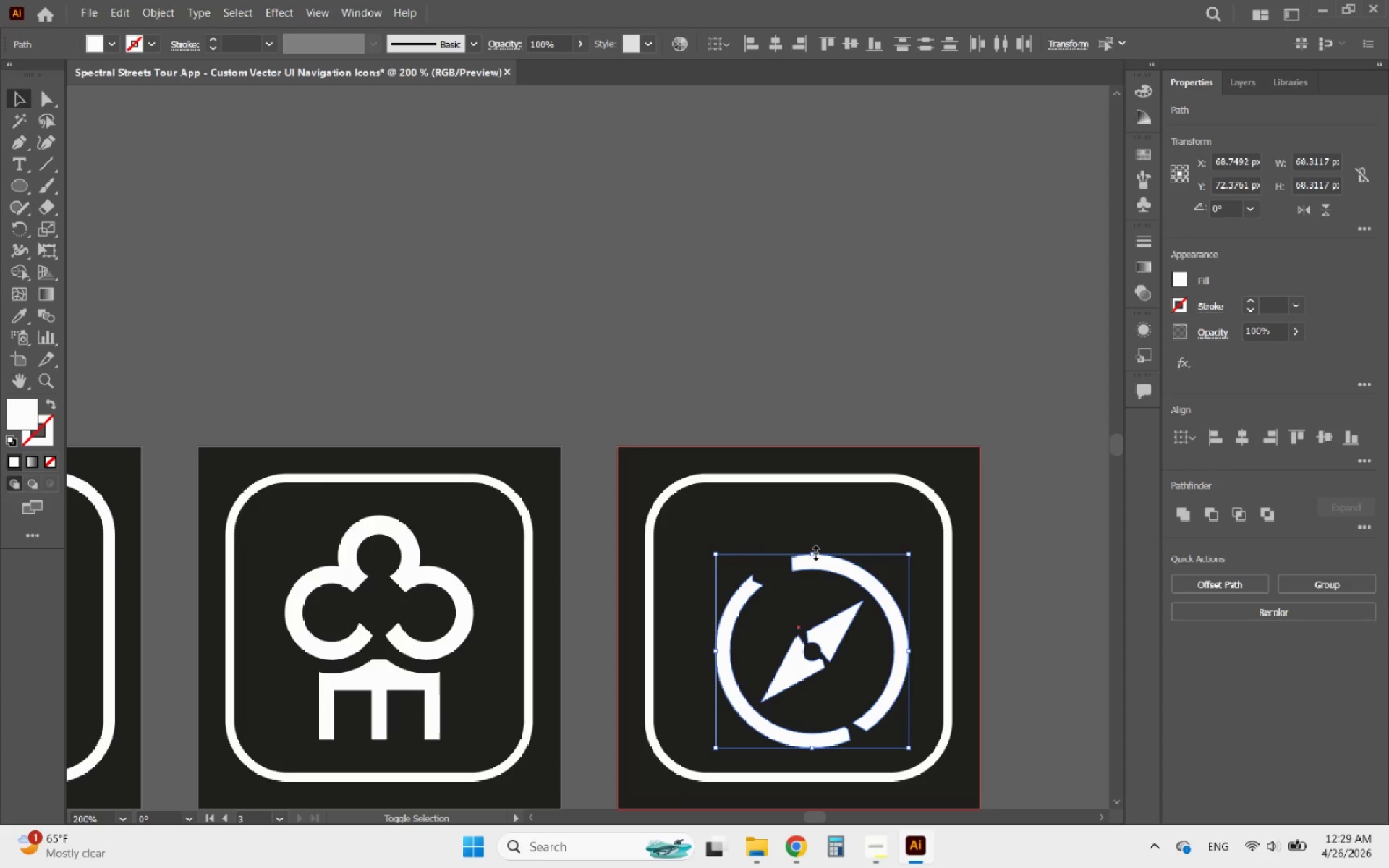 
left_click_drag(start_coordinate=[813, 551], to_coordinate=[815, 518])
 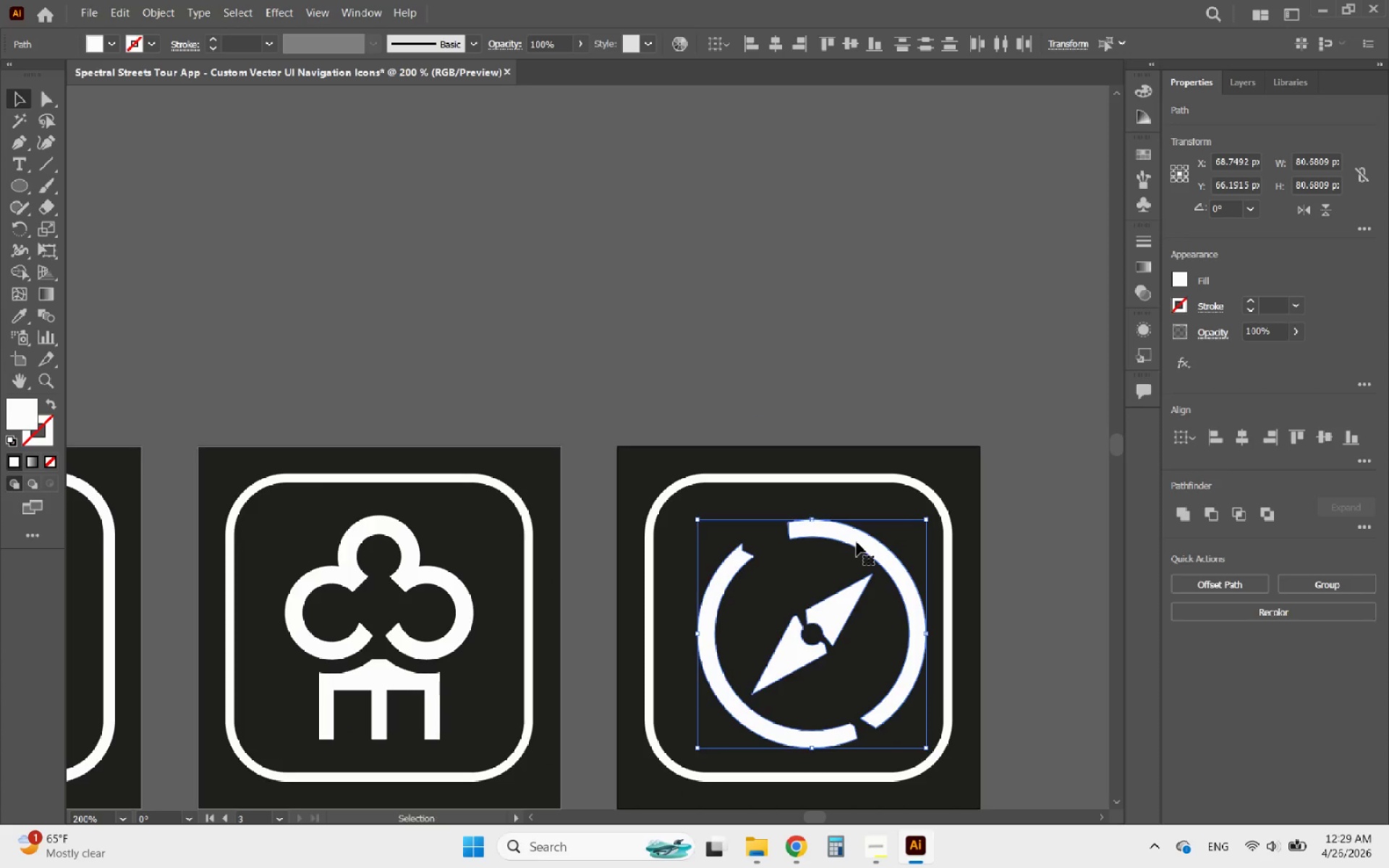 
left_click_drag(start_coordinate=[857, 542], to_coordinate=[840, 540])
 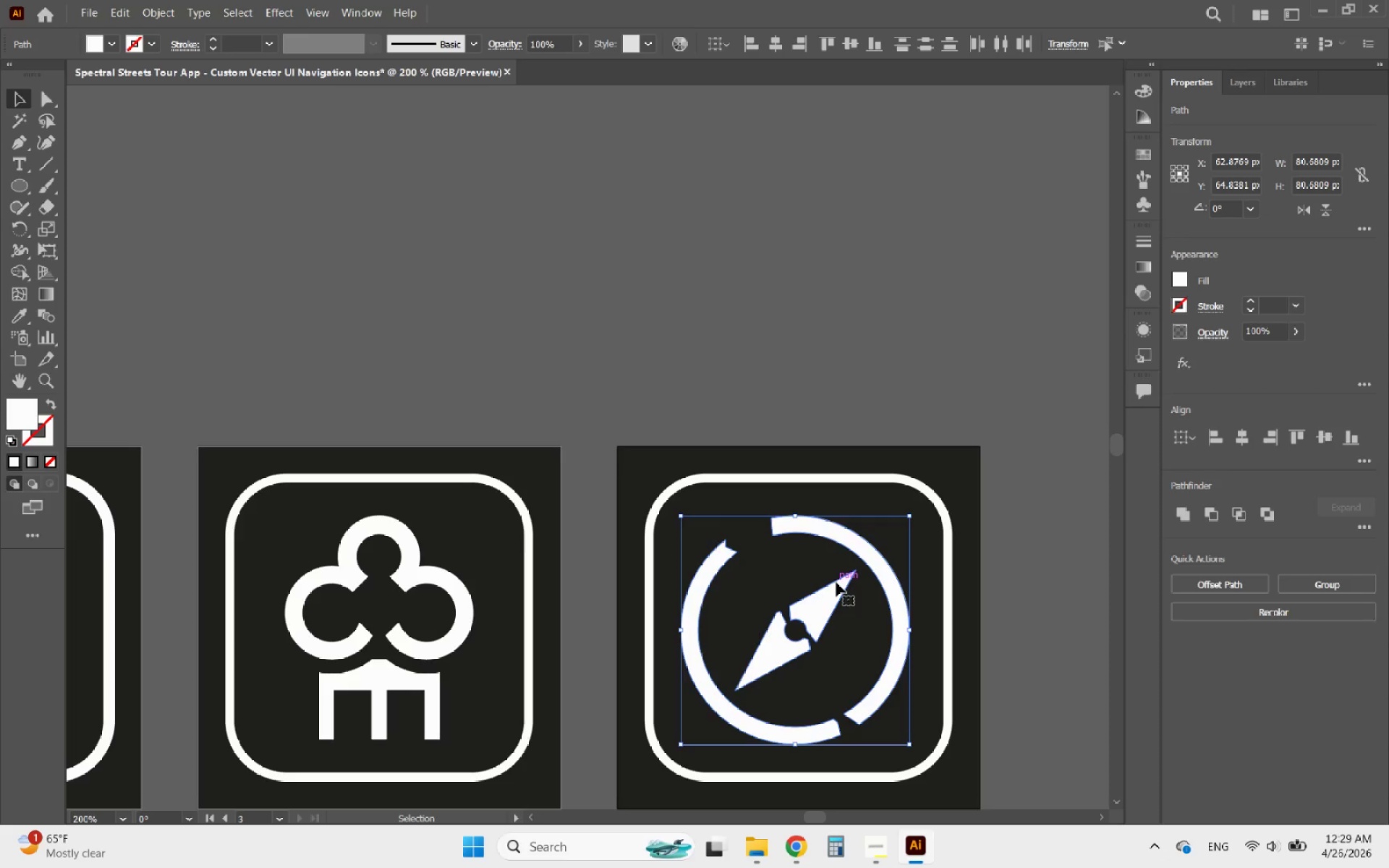 
key(Control+8)
 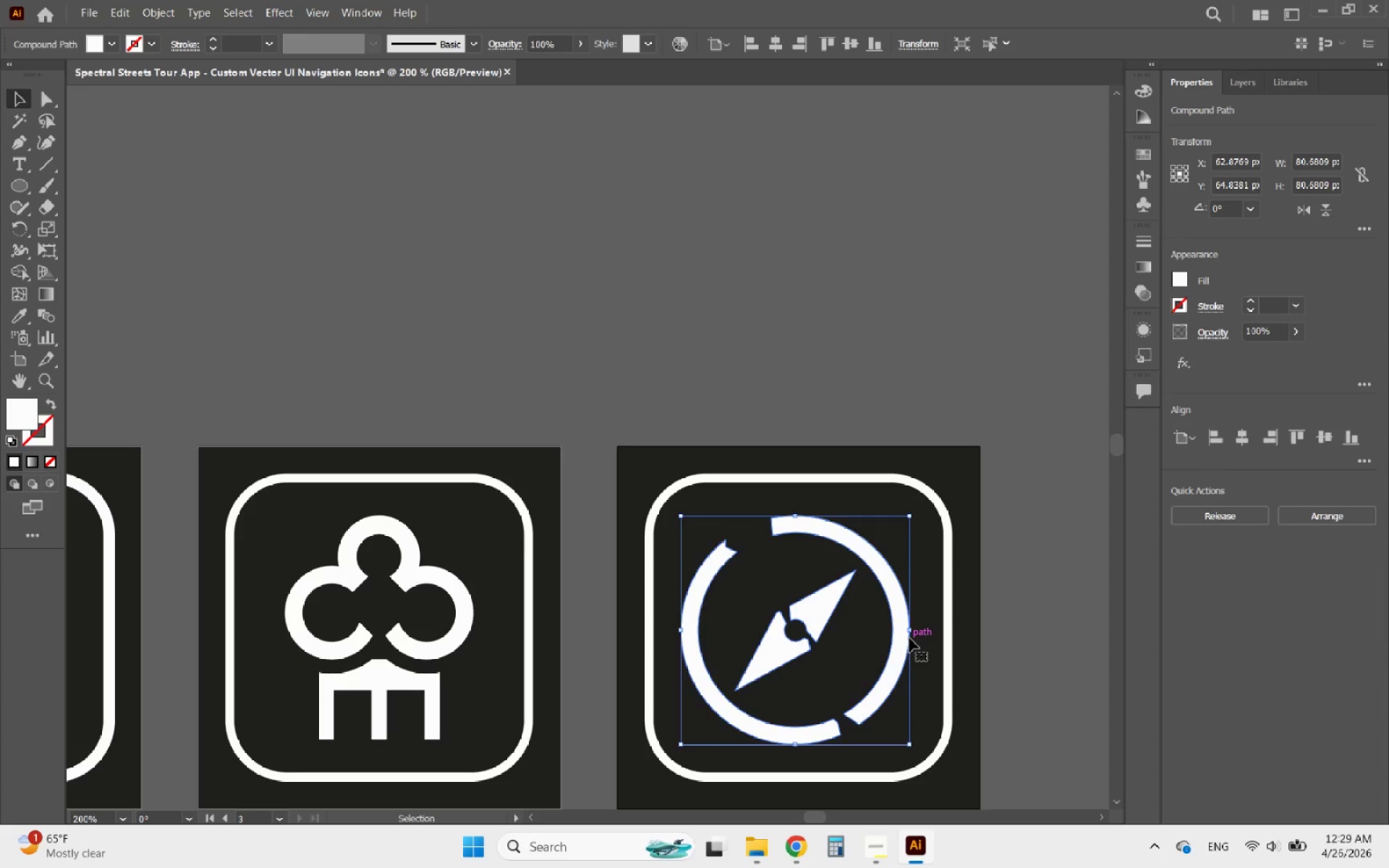 
hold_key(key=ShiftLeft, duration=2.27)
left_click_drag(start_coordinate=[909, 634], to_coordinate=[881, 633])
 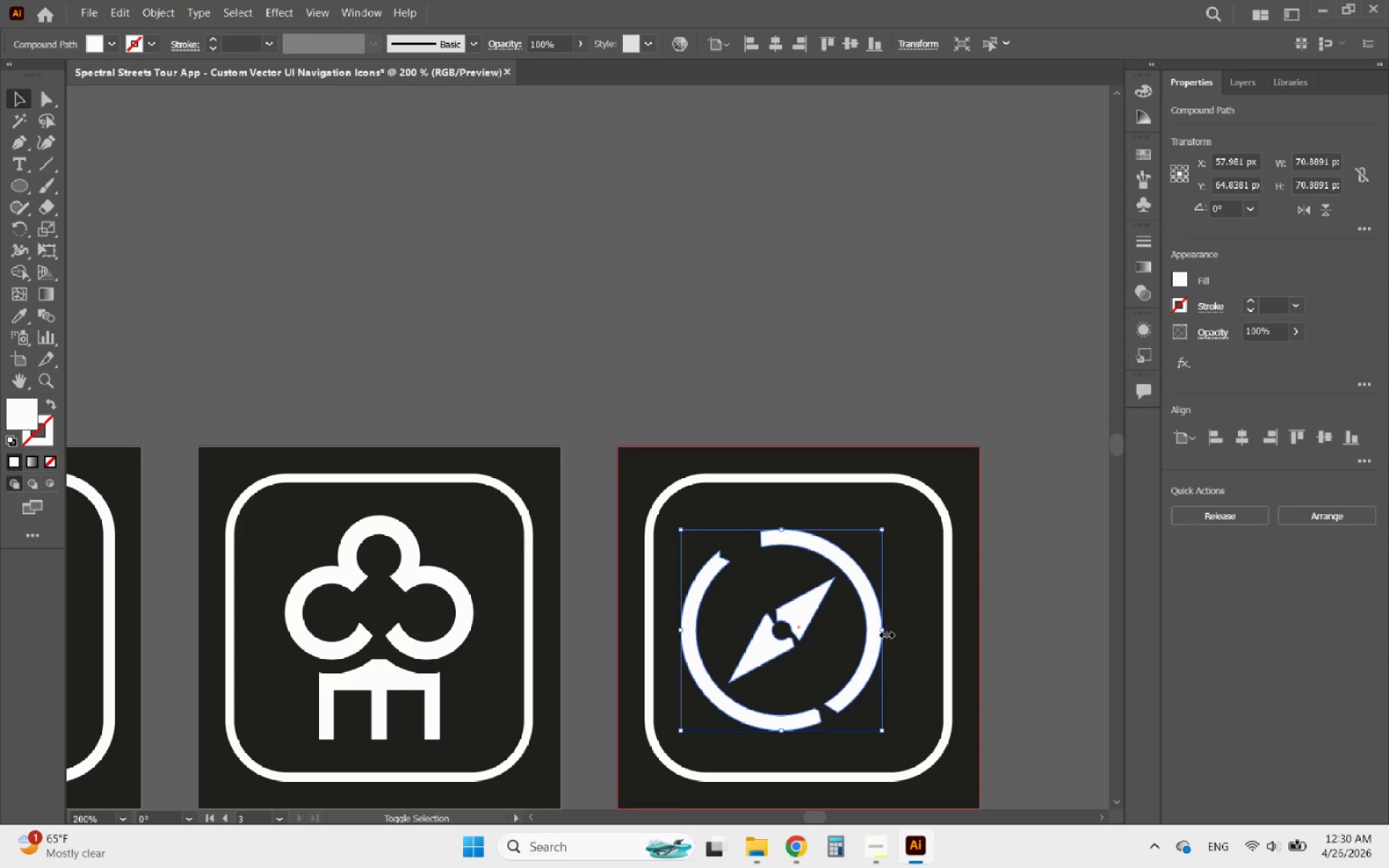 
left_click([886, 631])
 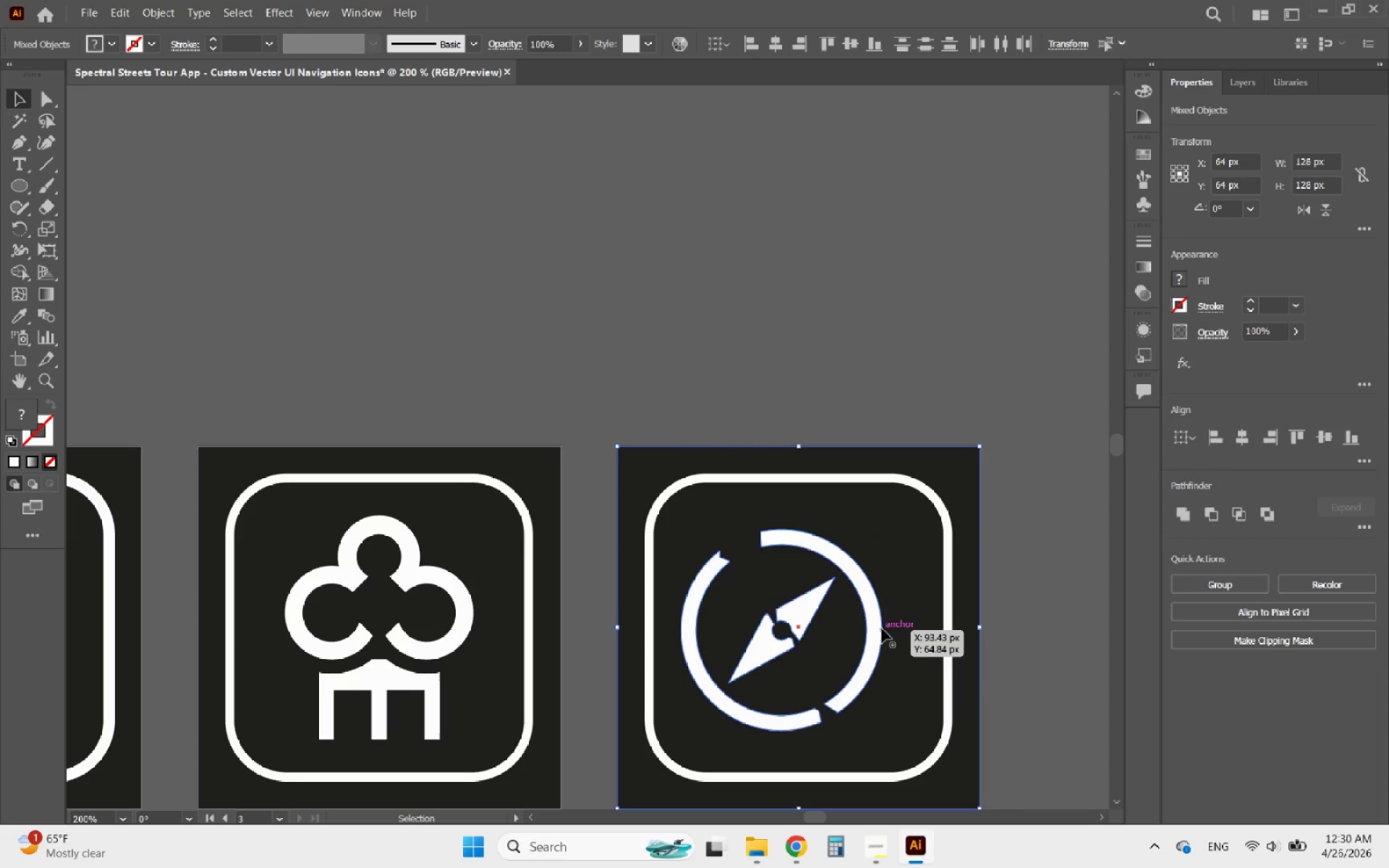 
left_click([880, 629])
 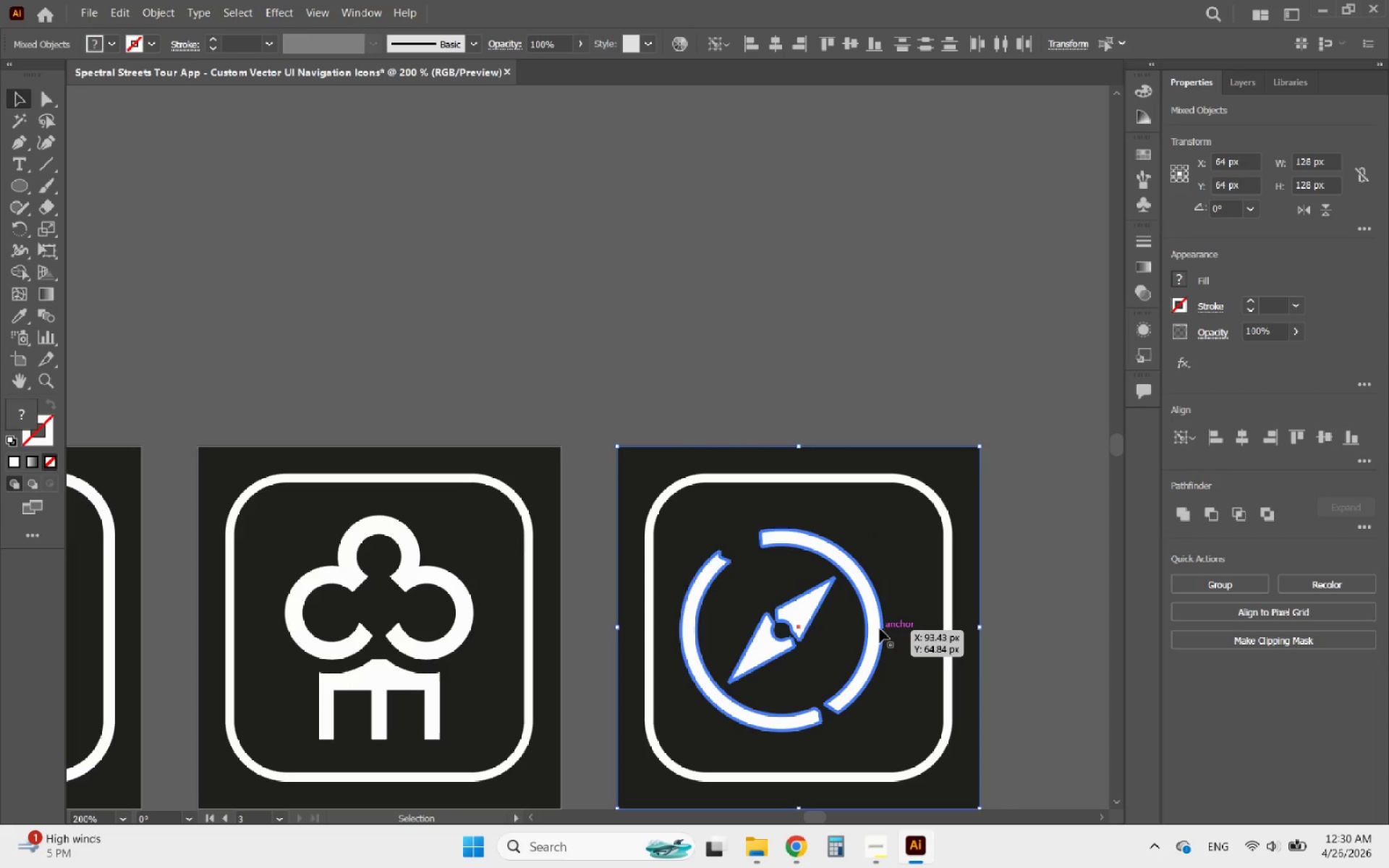 
hold_key(key=ShiftLeft, duration=0.41)
 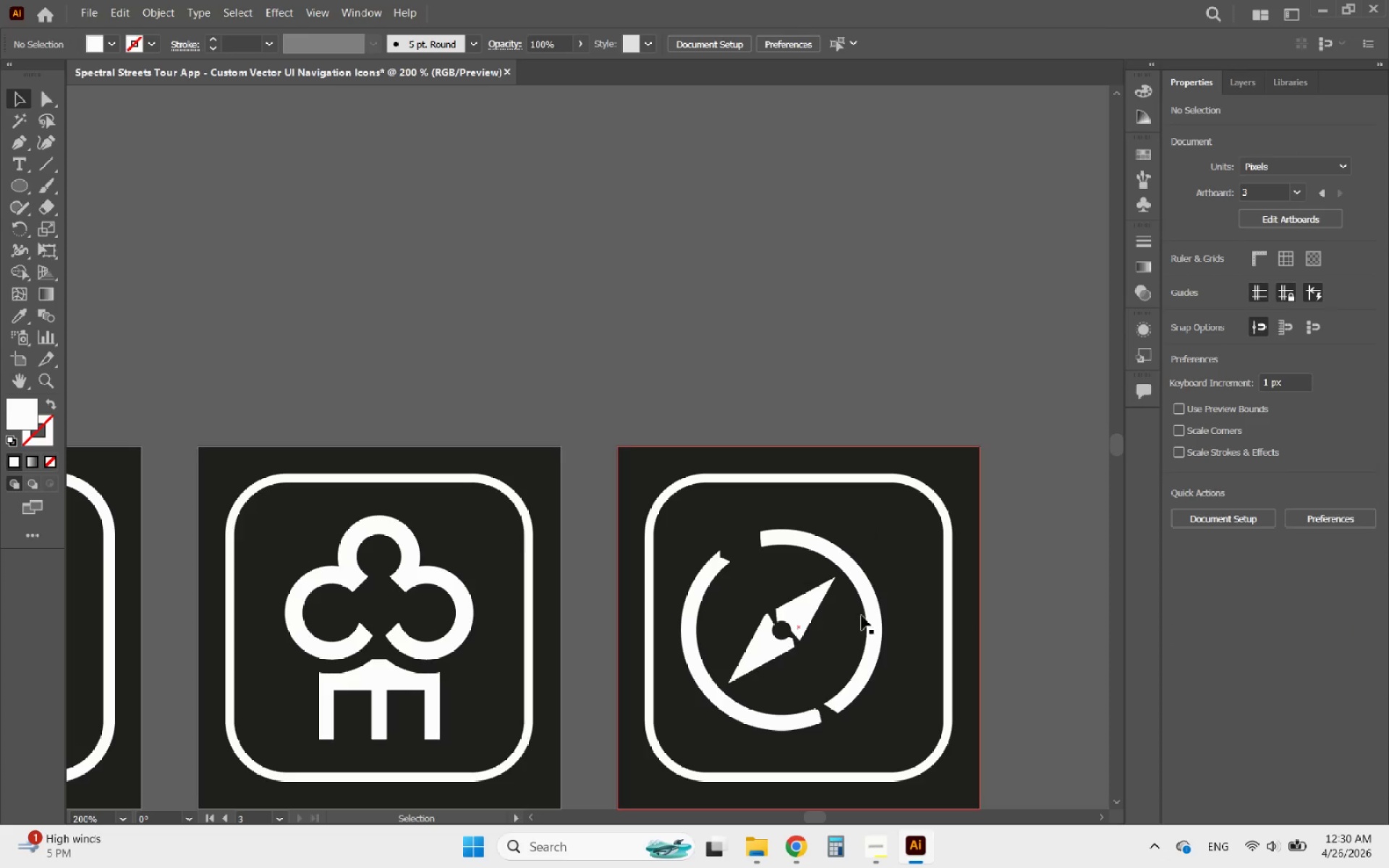 
left_click([872, 618])
 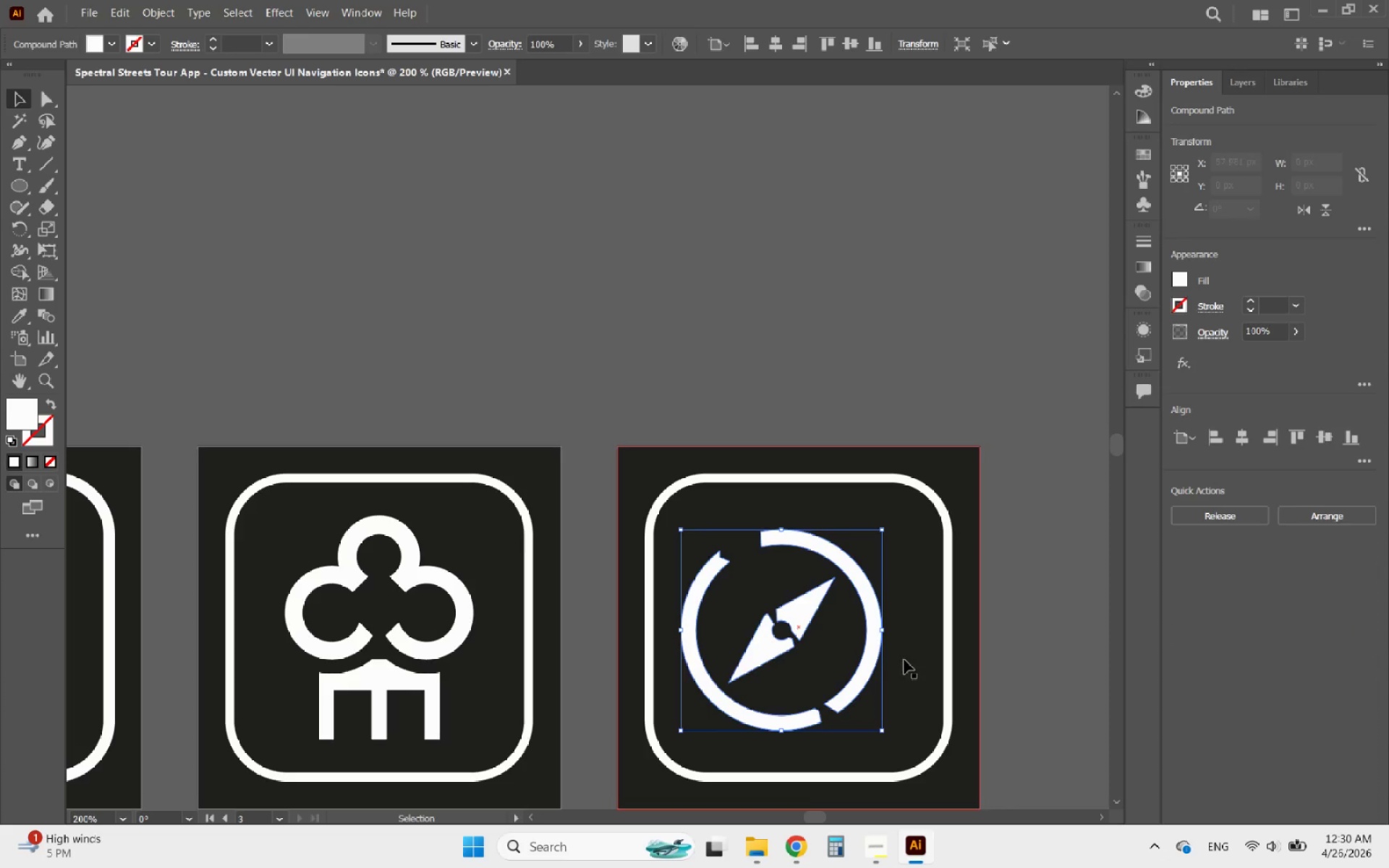 
hold_key(key=ShiftLeft, duration=1.64)
left_click_drag(start_coordinate=[883, 629], to_coordinate=[899, 629])
 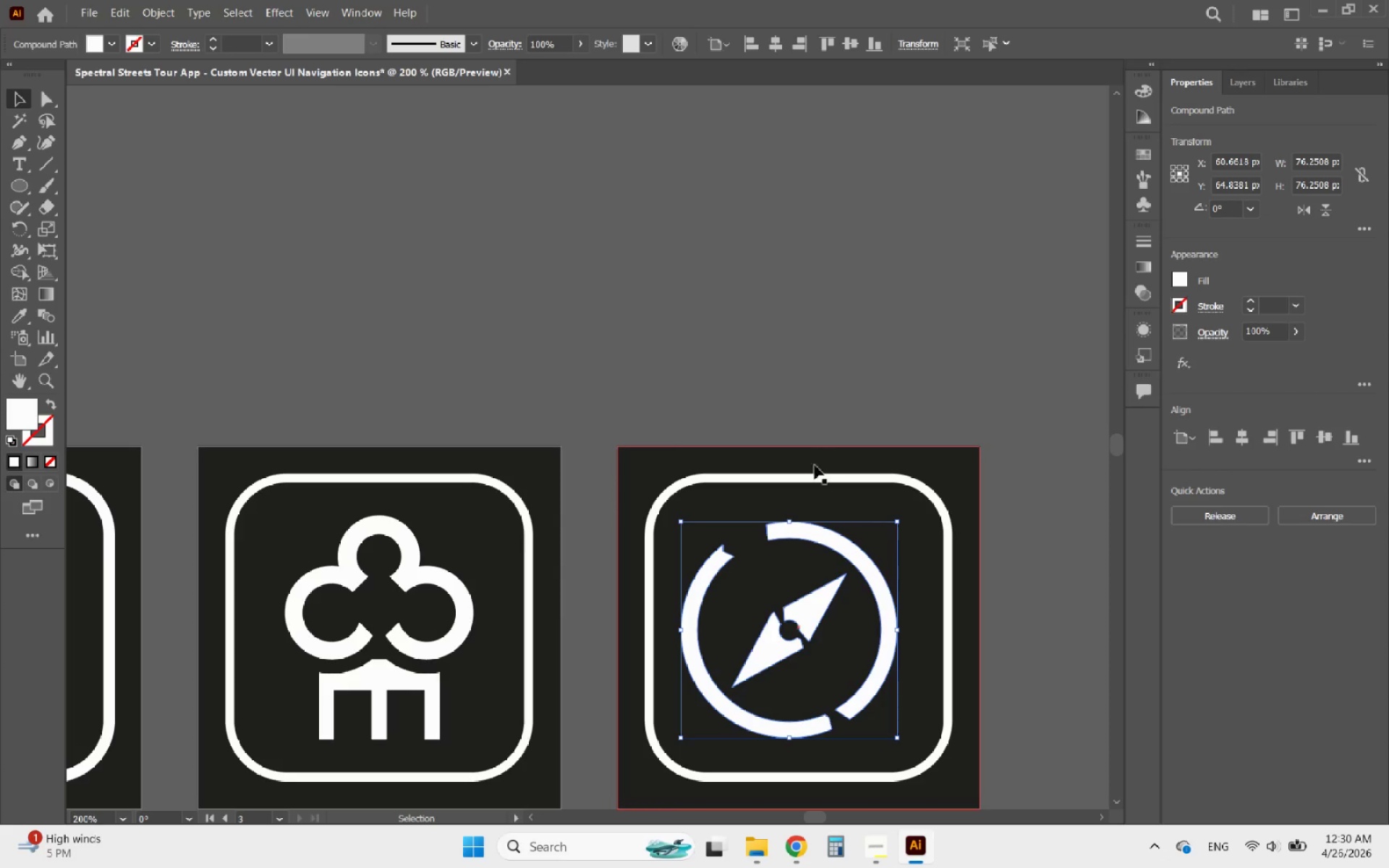 
hold_key(key=ShiftLeft, duration=0.45)
left_click([805, 480])
 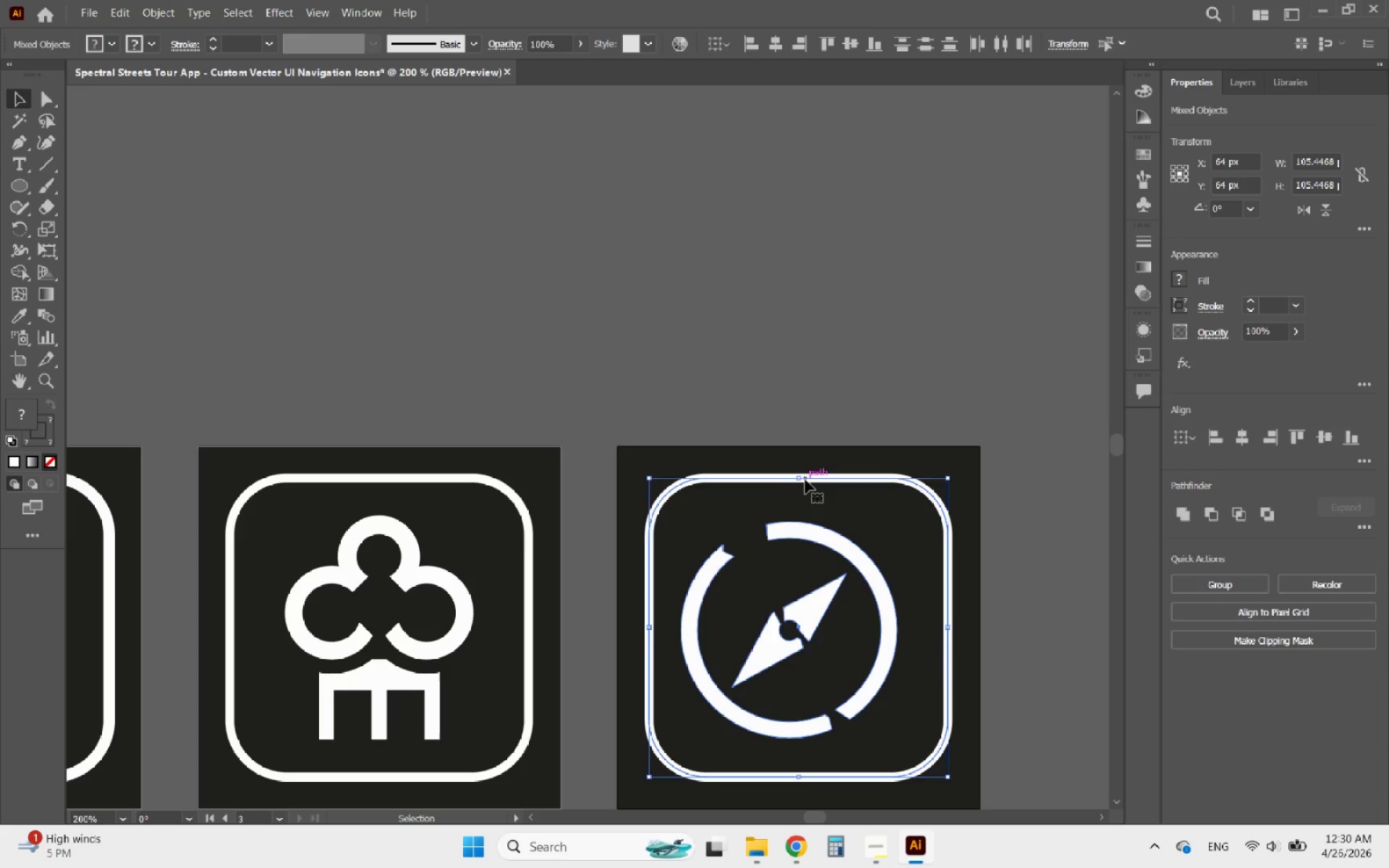 
left_click([805, 480])
 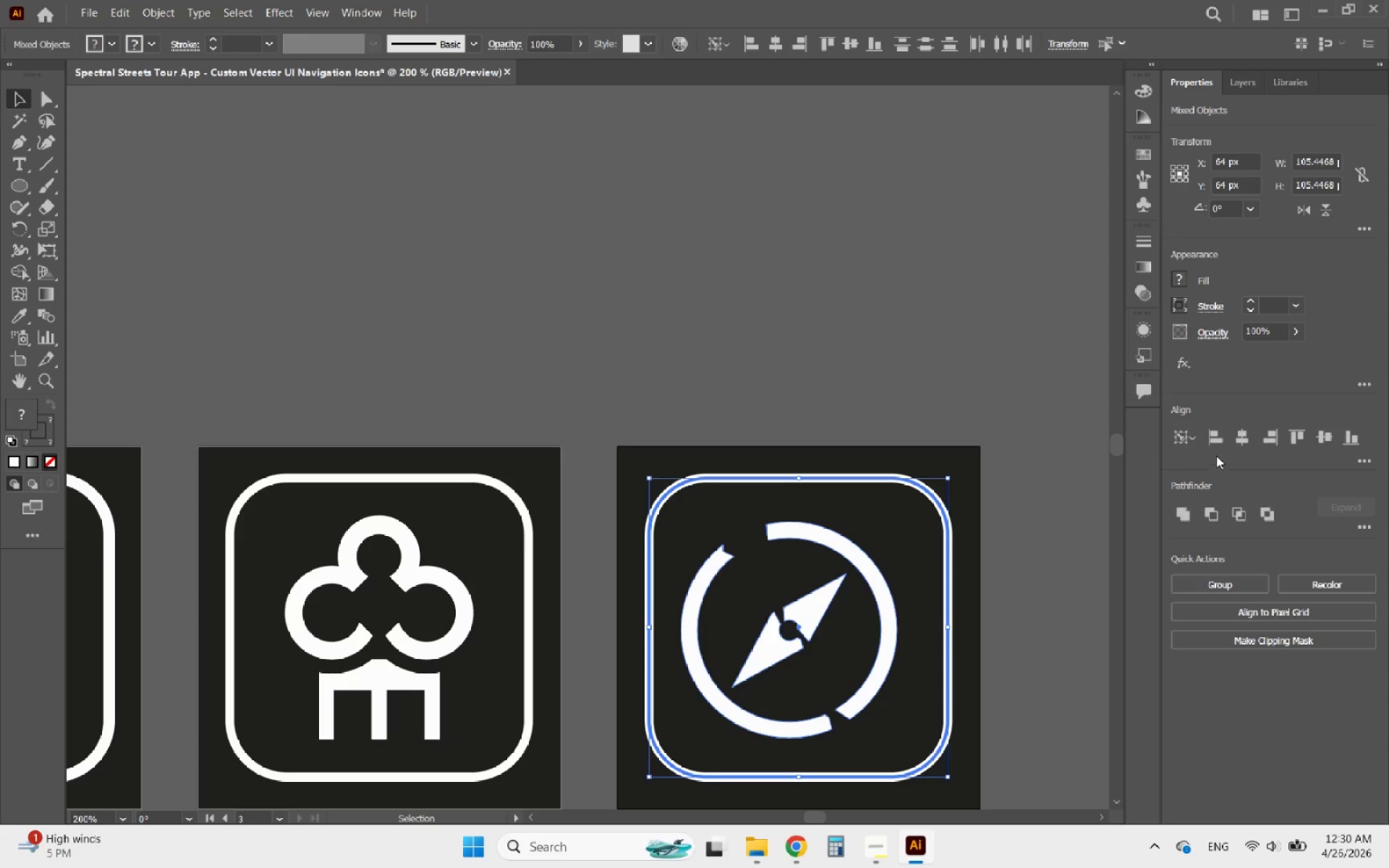 
left_click([1239, 443])
 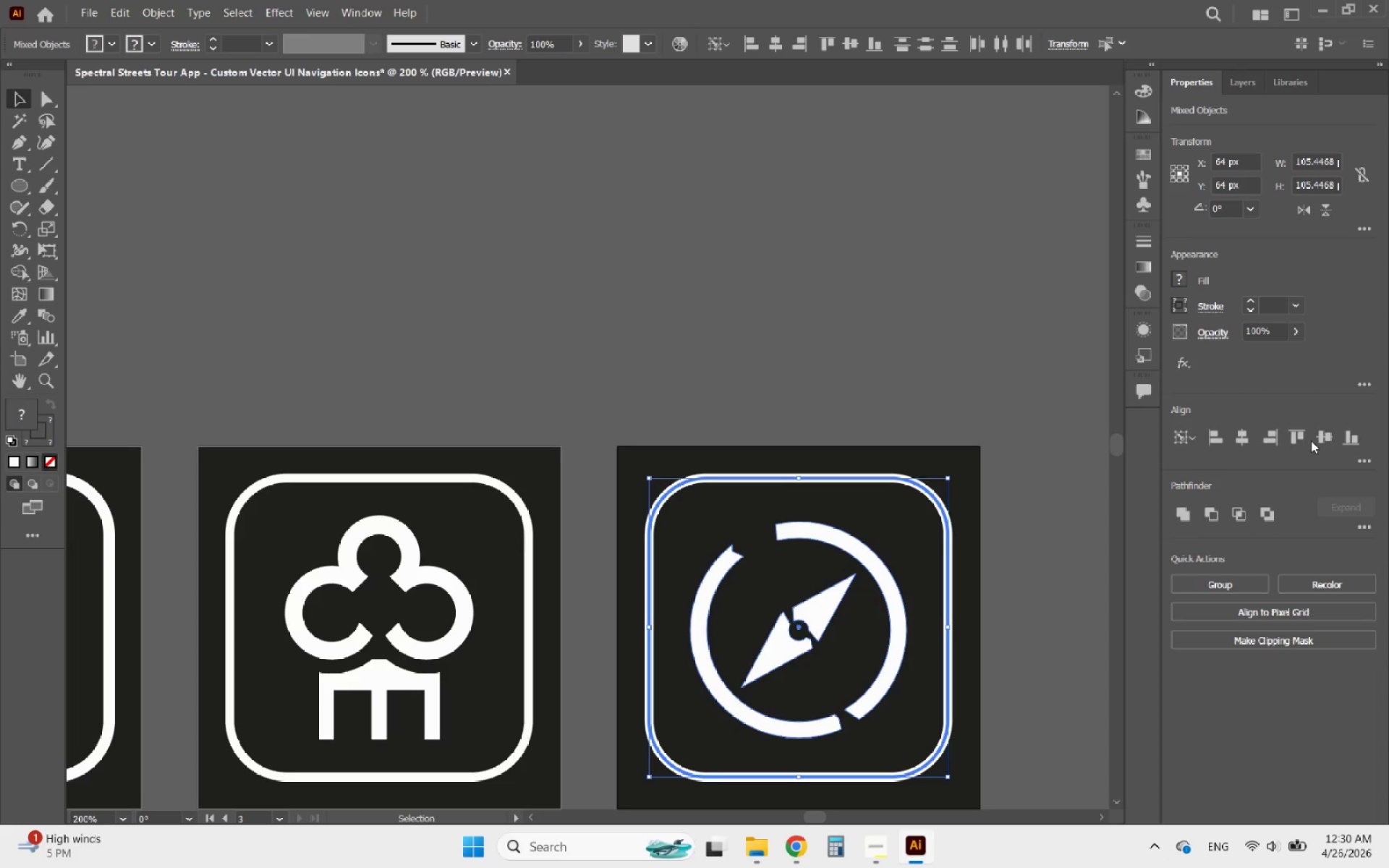 
left_click([1322, 441])
 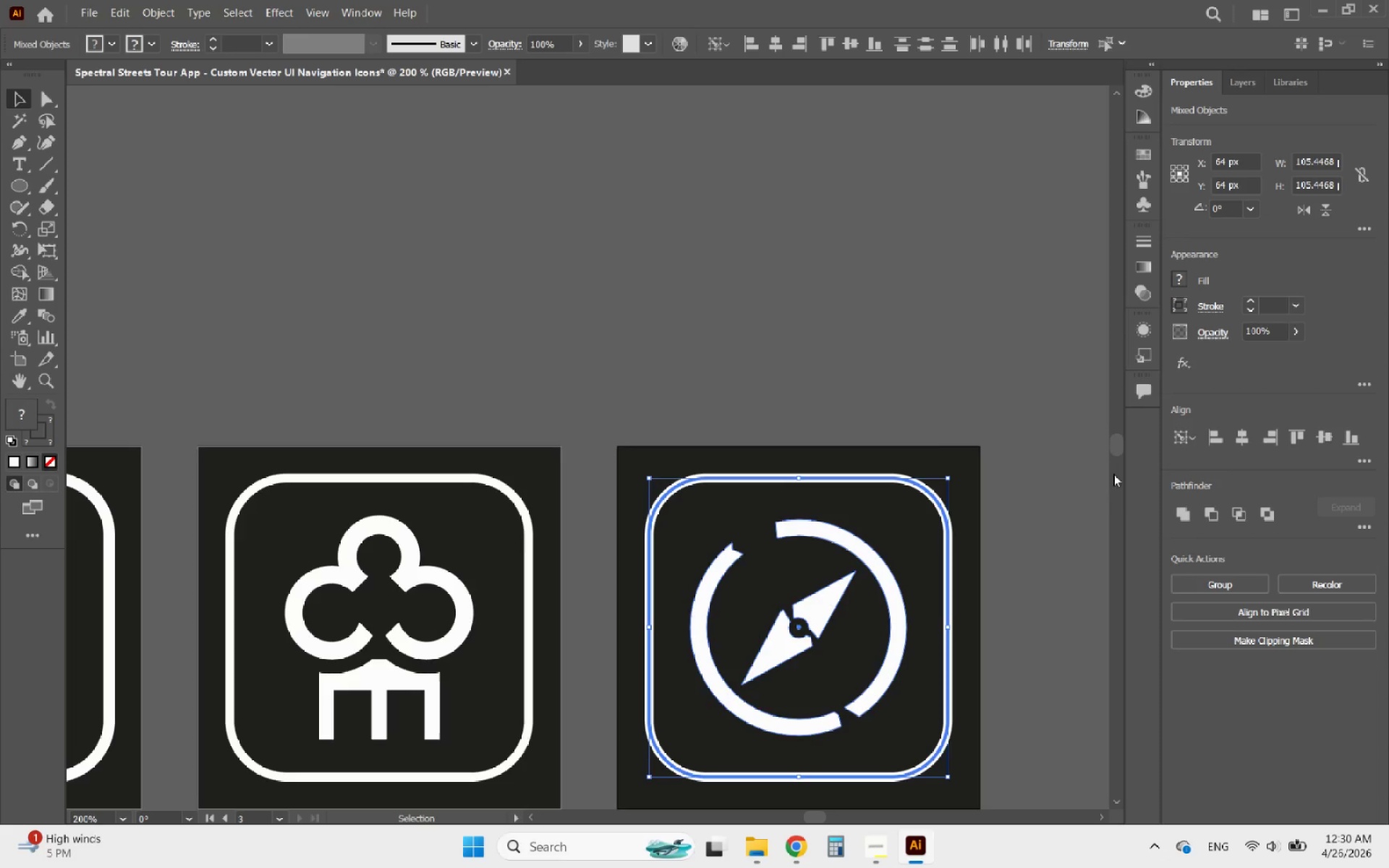 
hold_key(key=AltLeft, duration=0.7)
 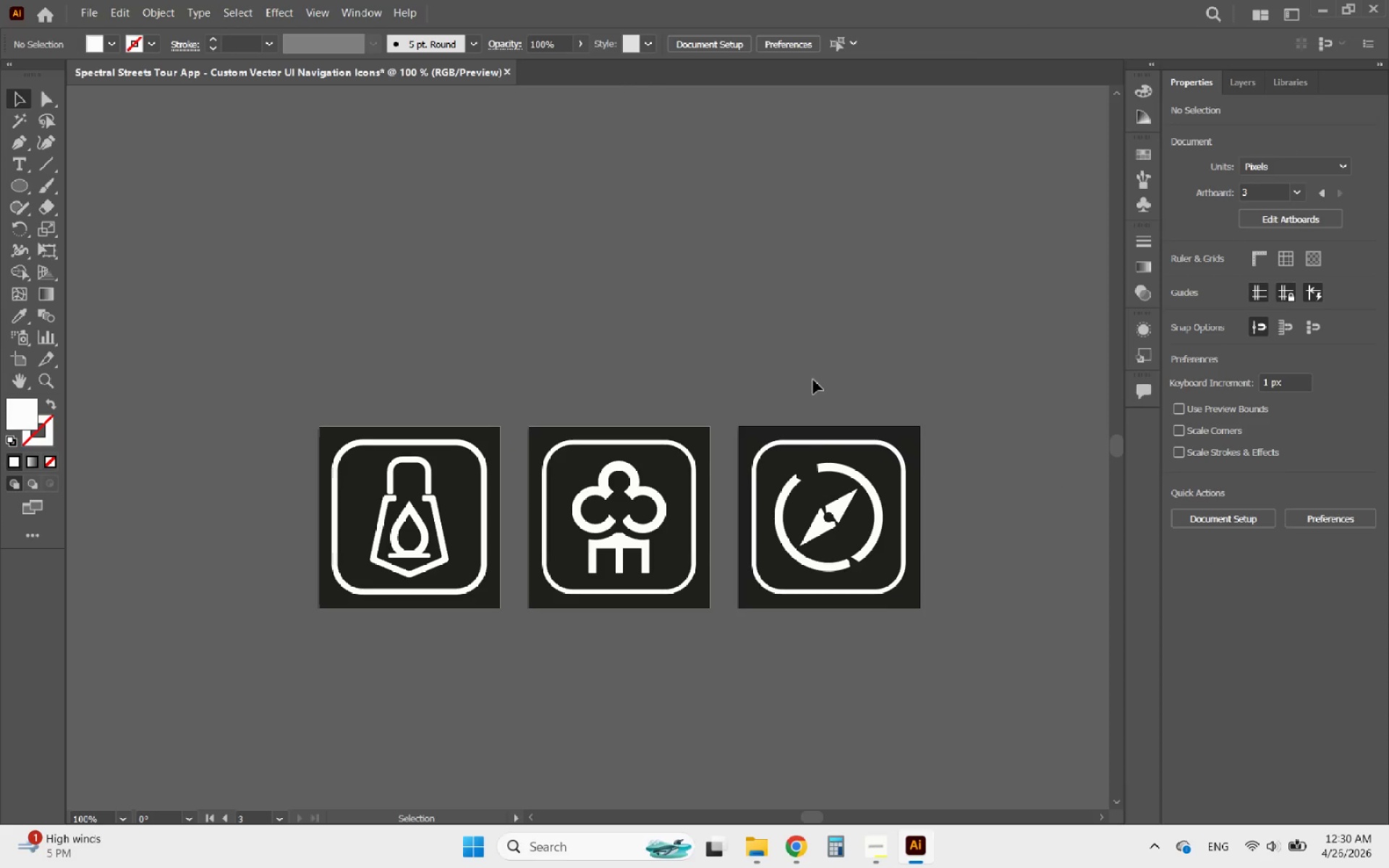 
left_click([814, 376])
 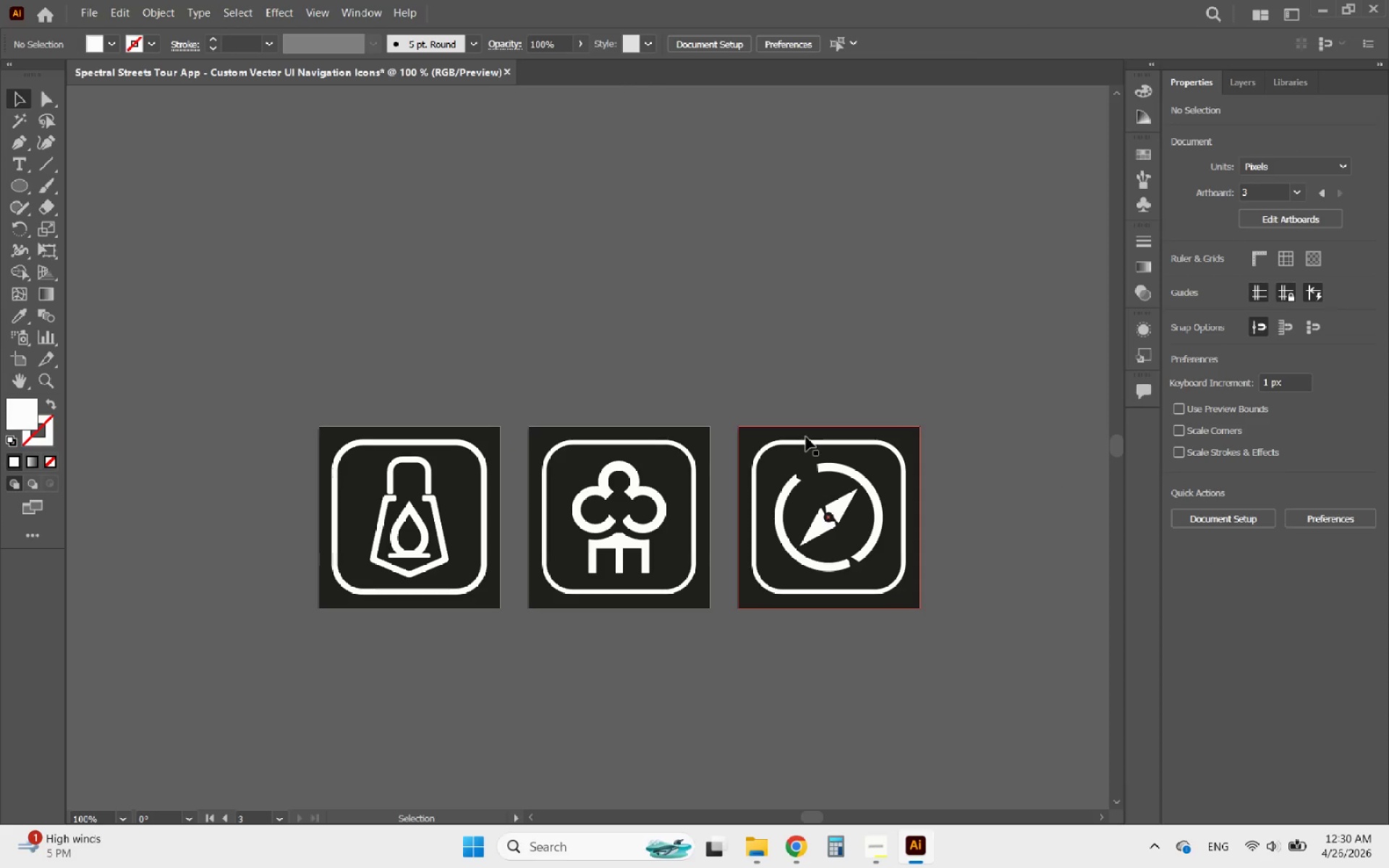 
scroll: coordinate [857, 407], scroll_direction: down, amount: 2.0
 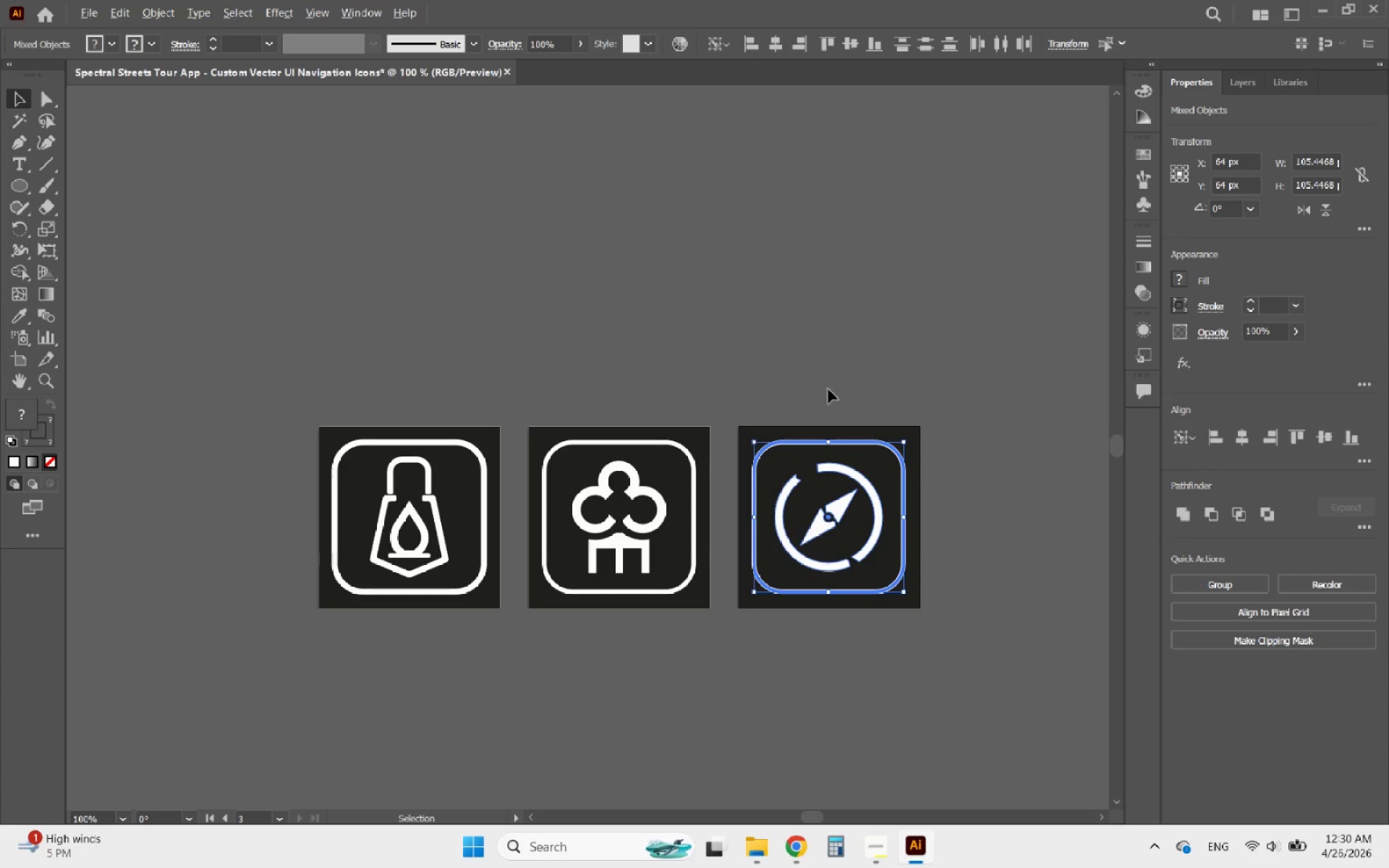 
left_click([795, 442])
 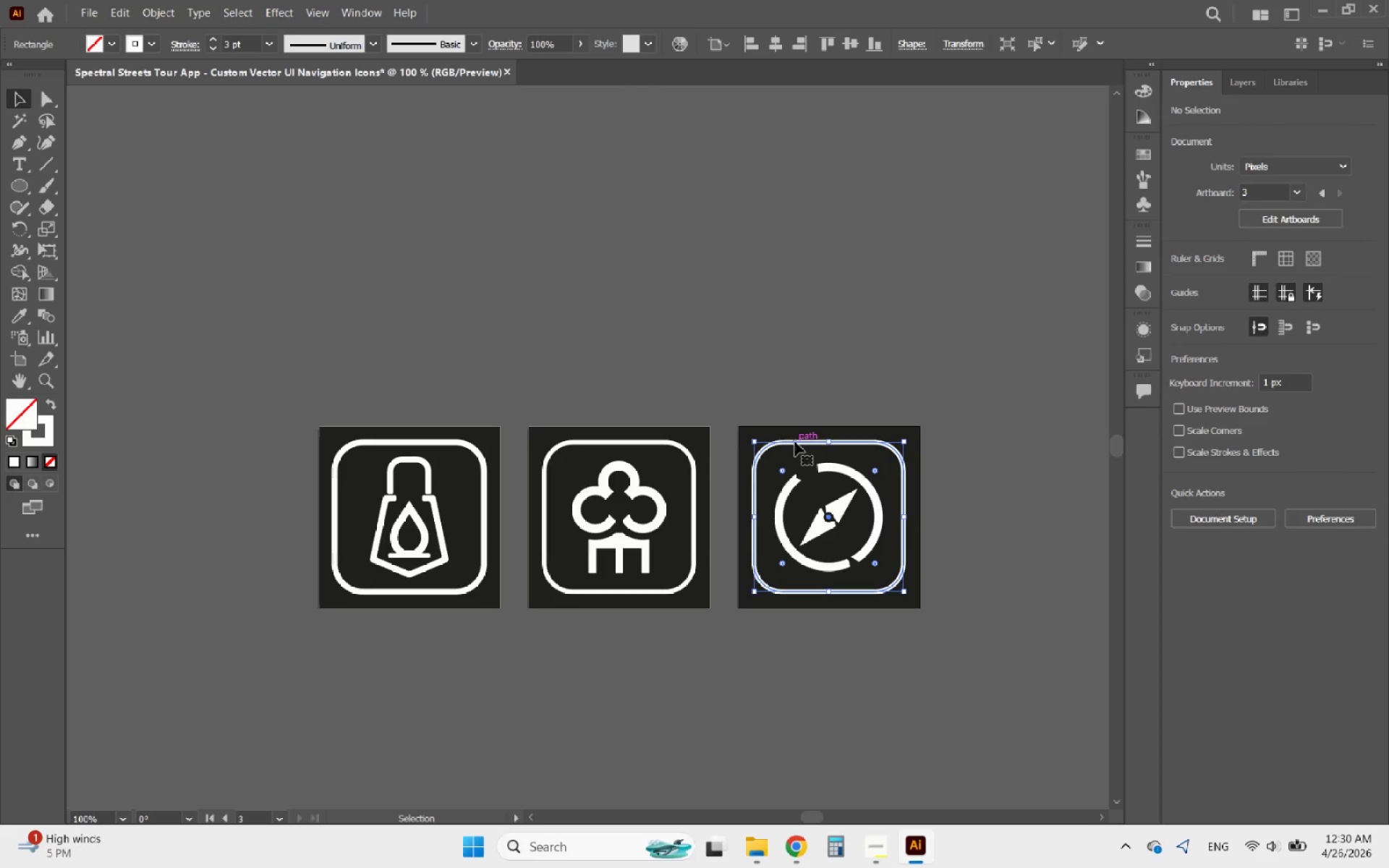 
hold_key(key=ShiftLeft, duration=2.11)
left_click([645, 443])
 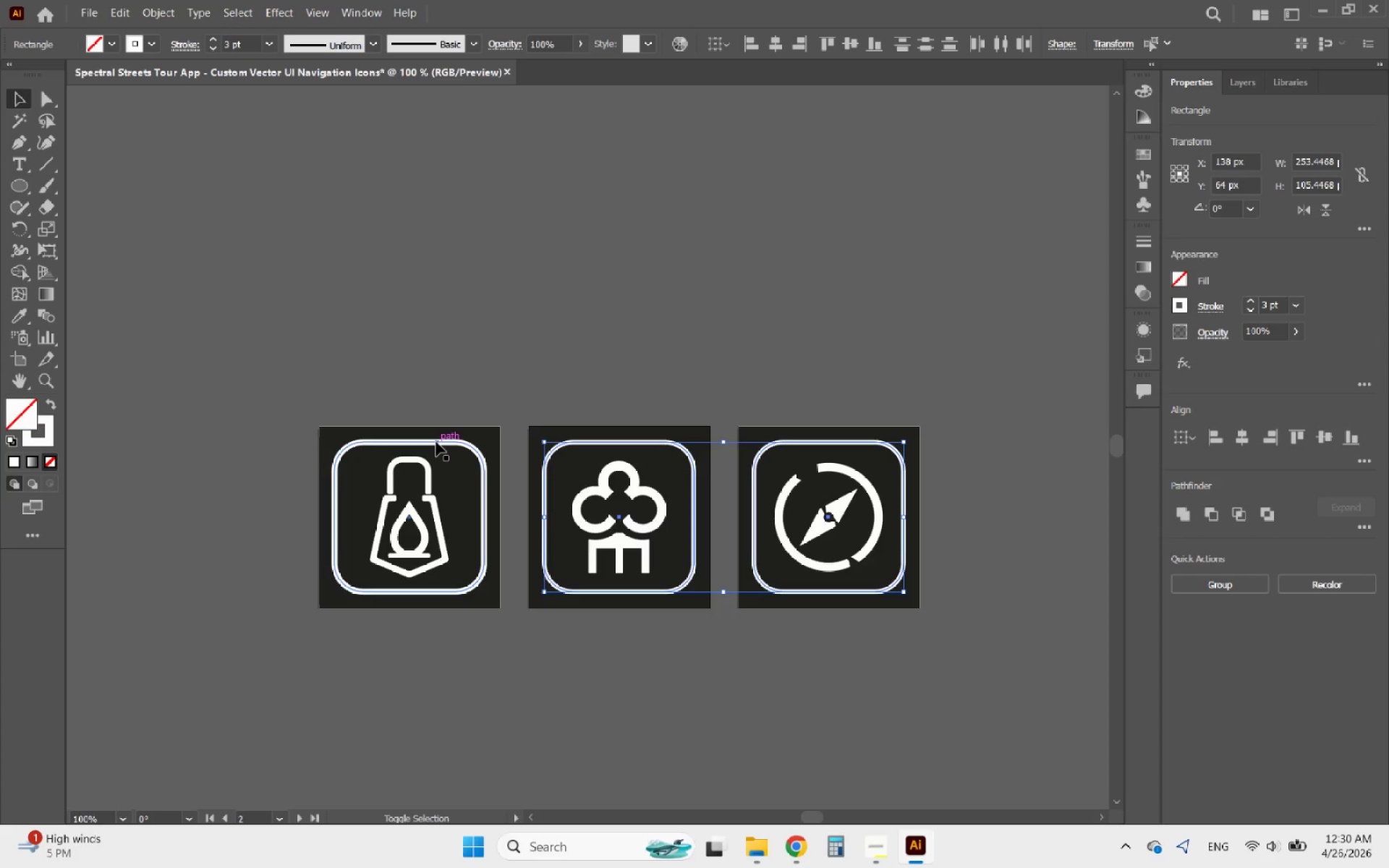 
left_click([436, 442])
 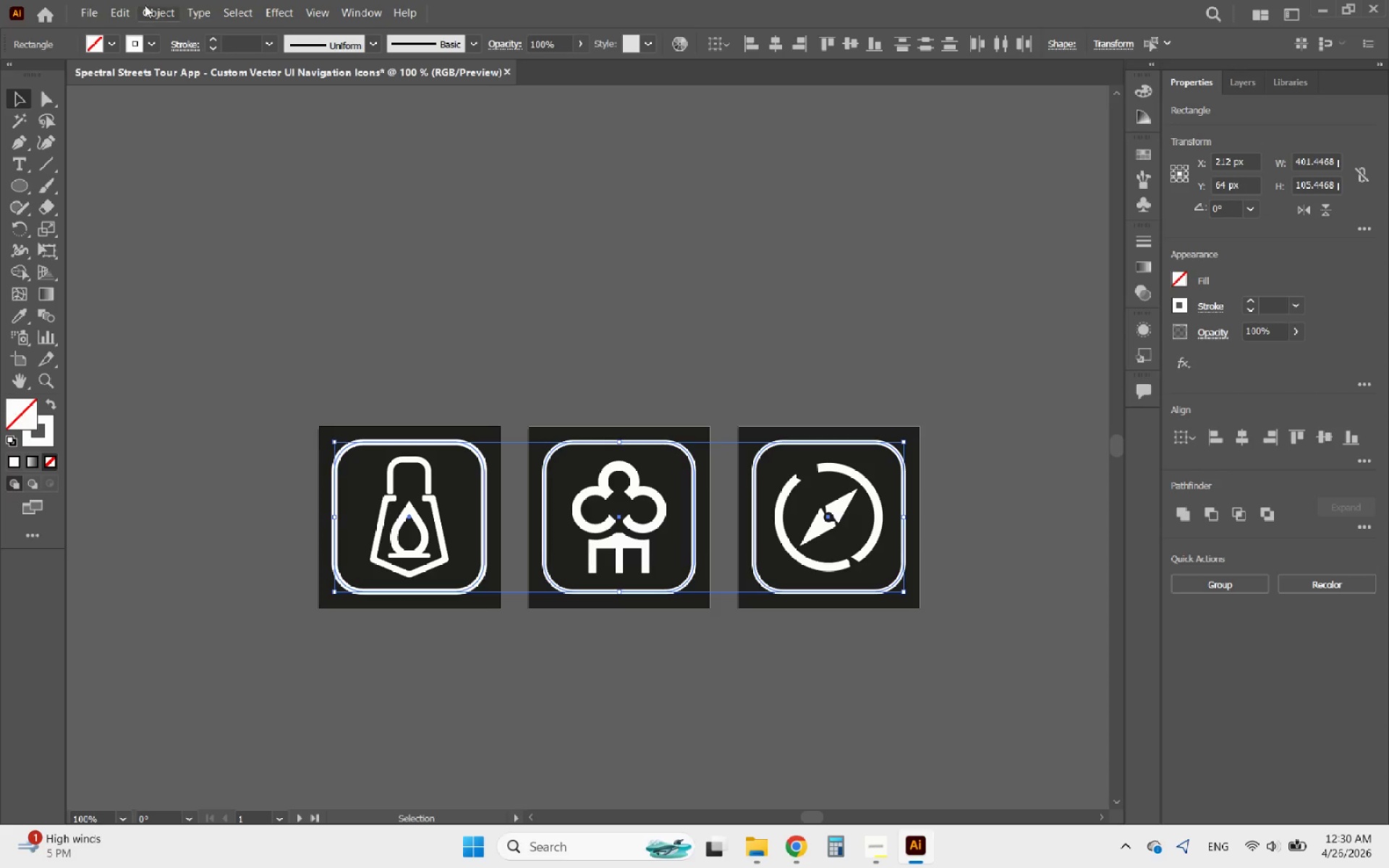 
left_click([163, 13])
 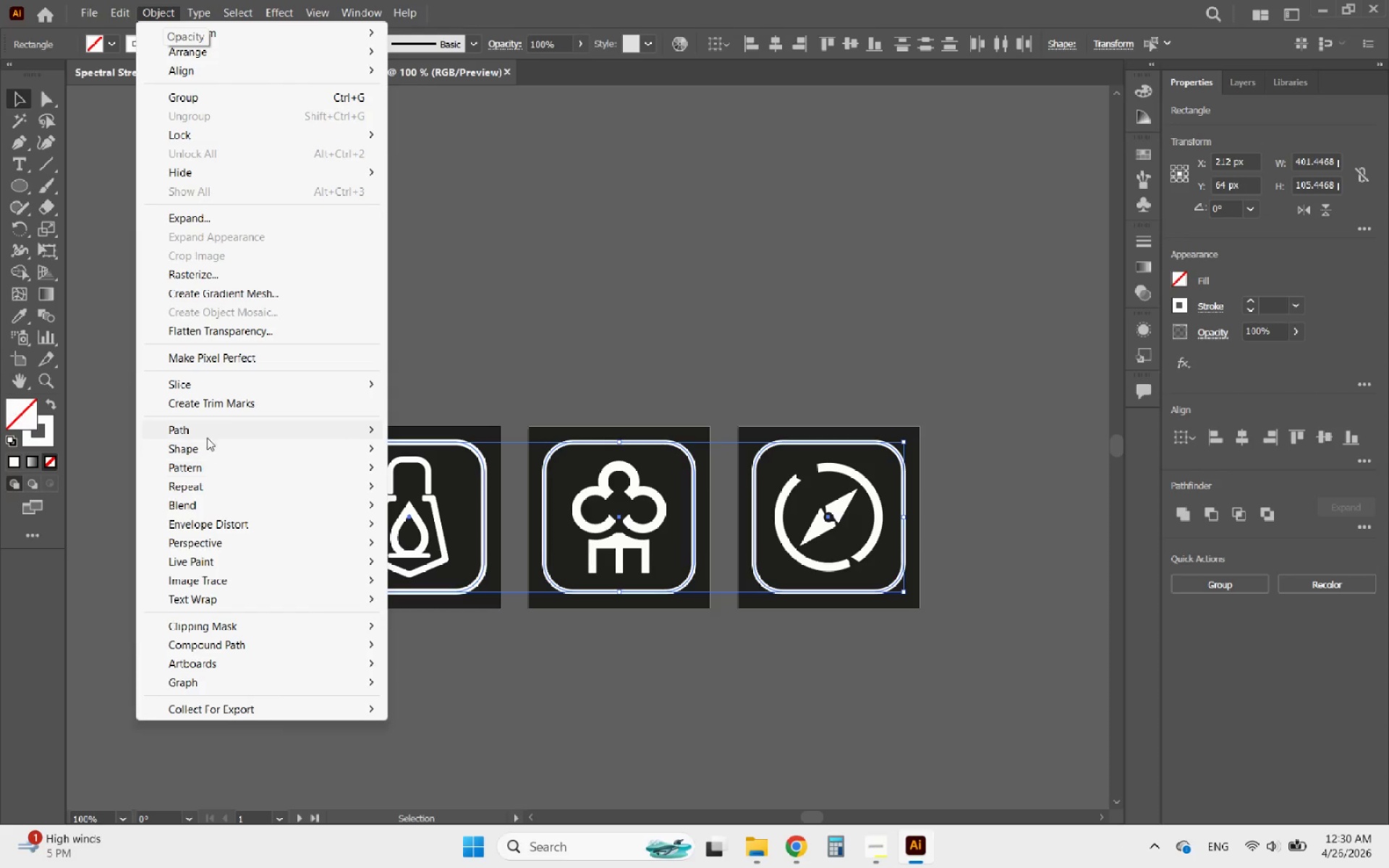 
left_click([205, 435])
 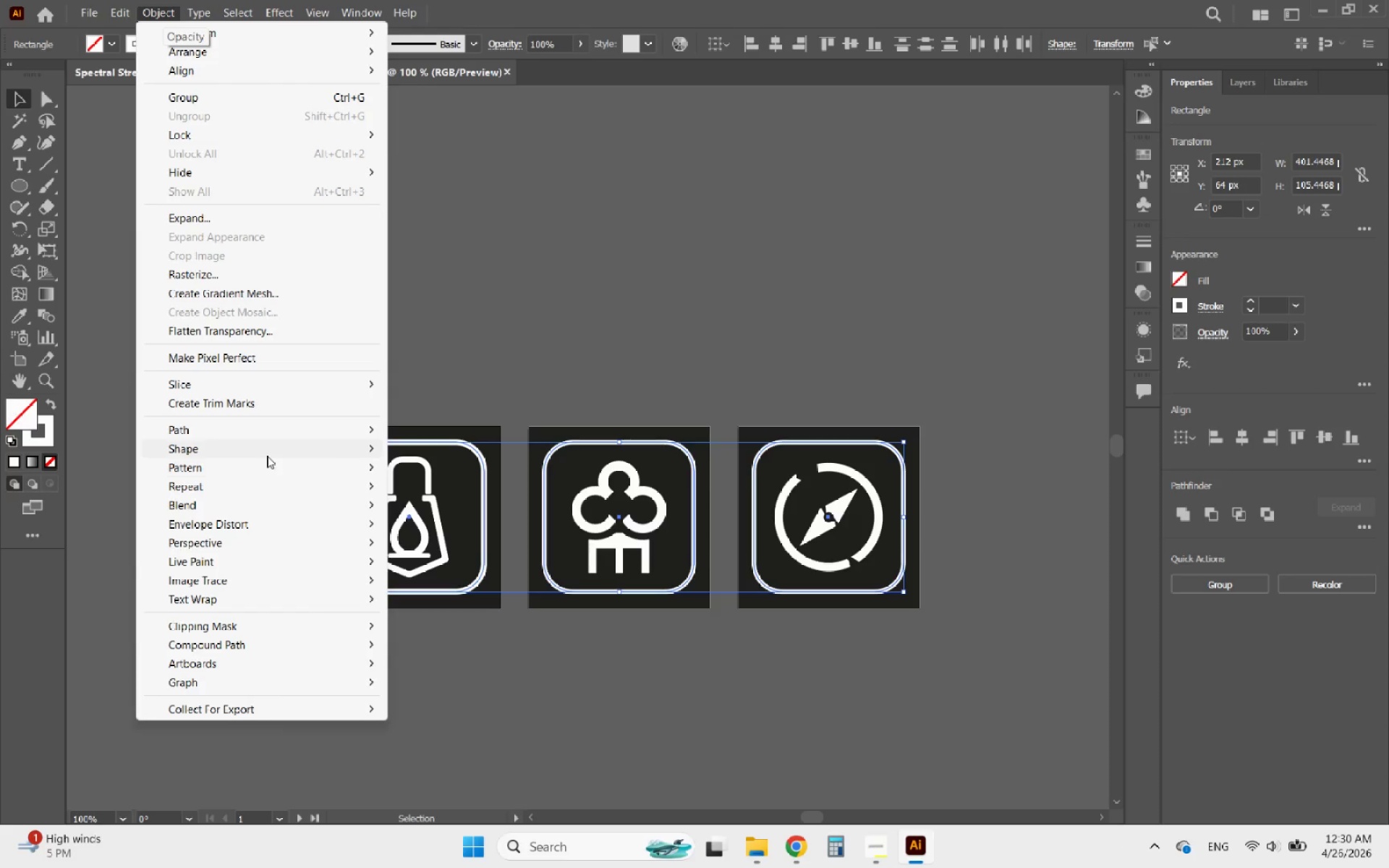 
left_click([233, 430])
 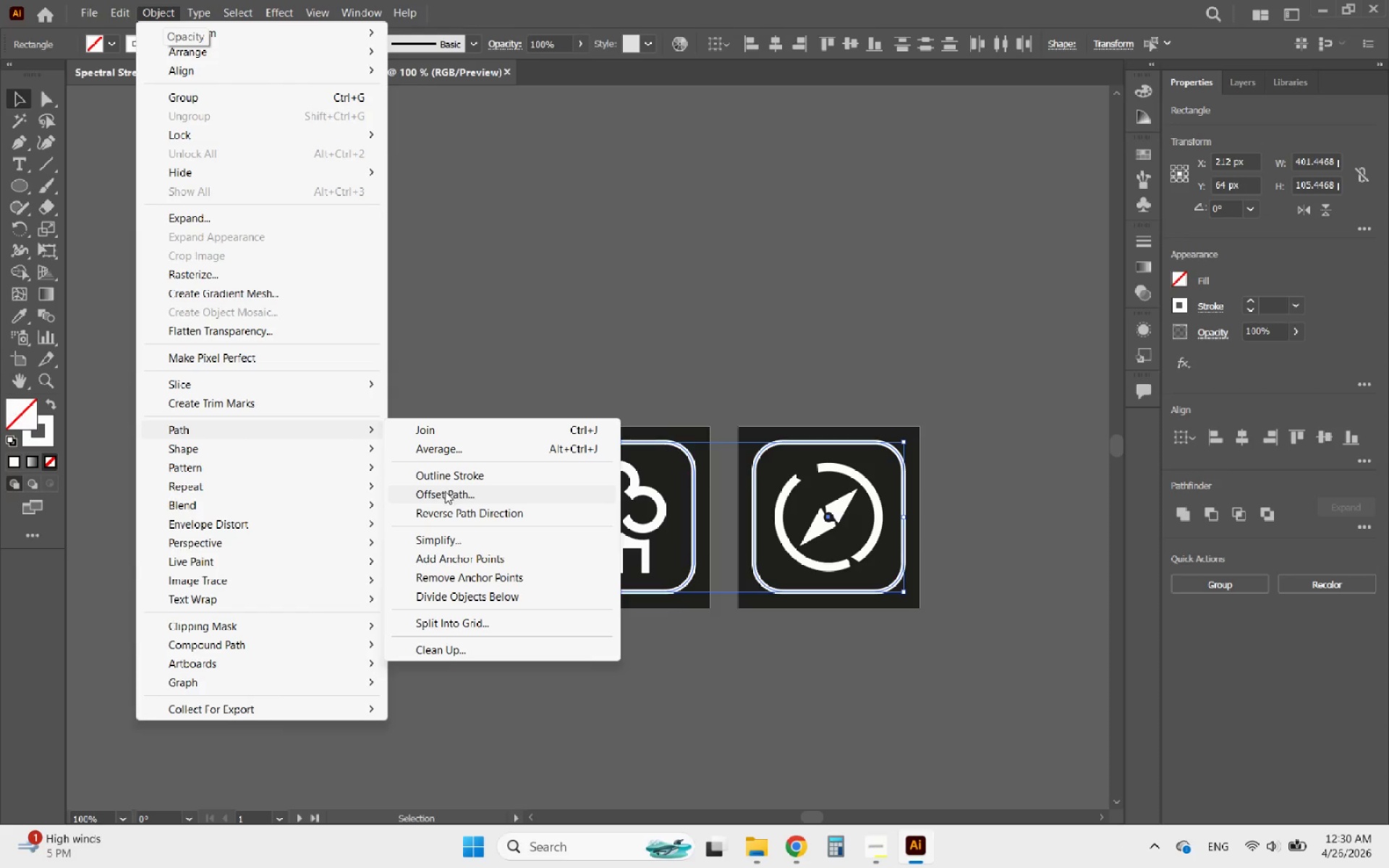 
left_click([444, 475])
 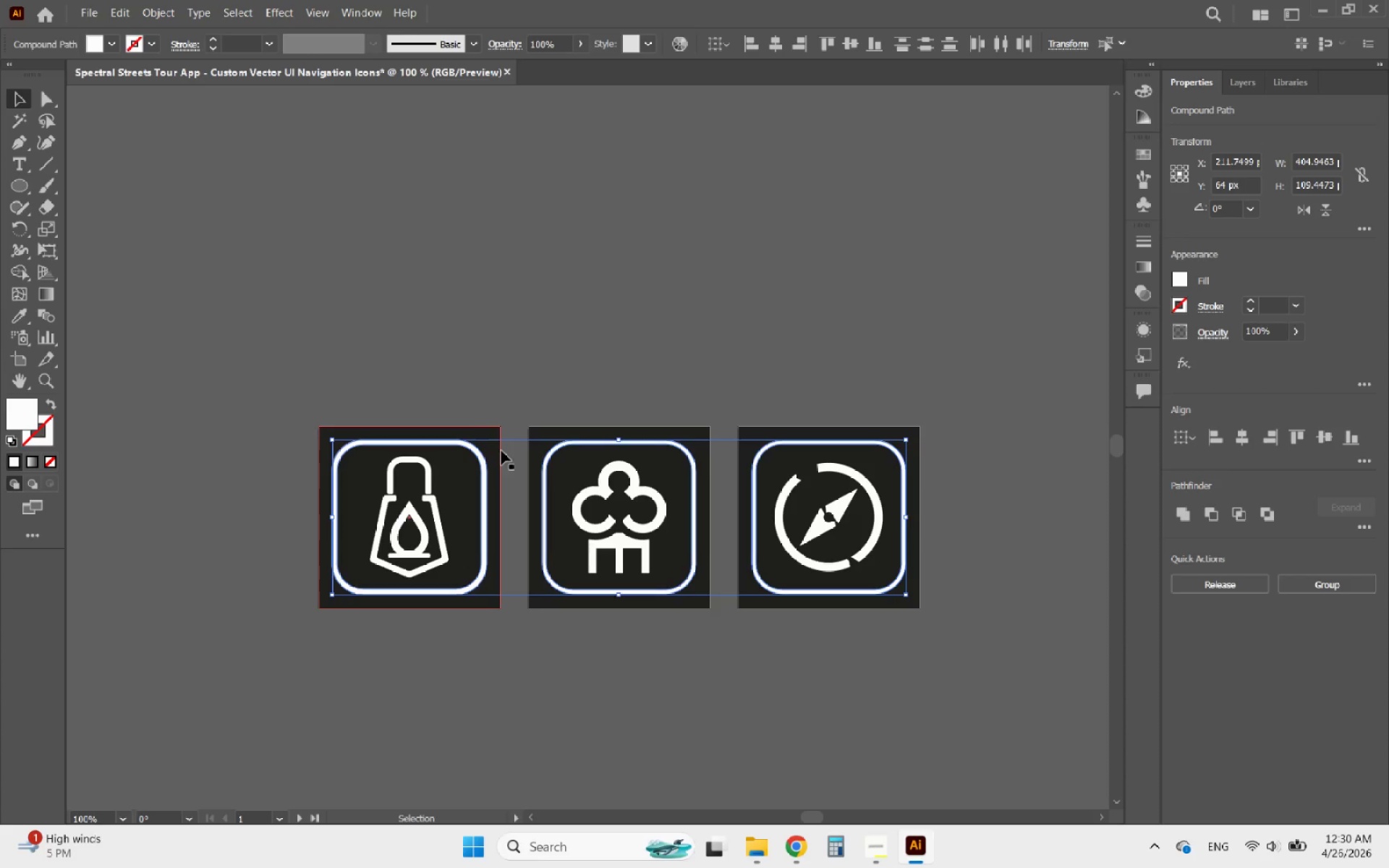 
left_click([628, 335])
 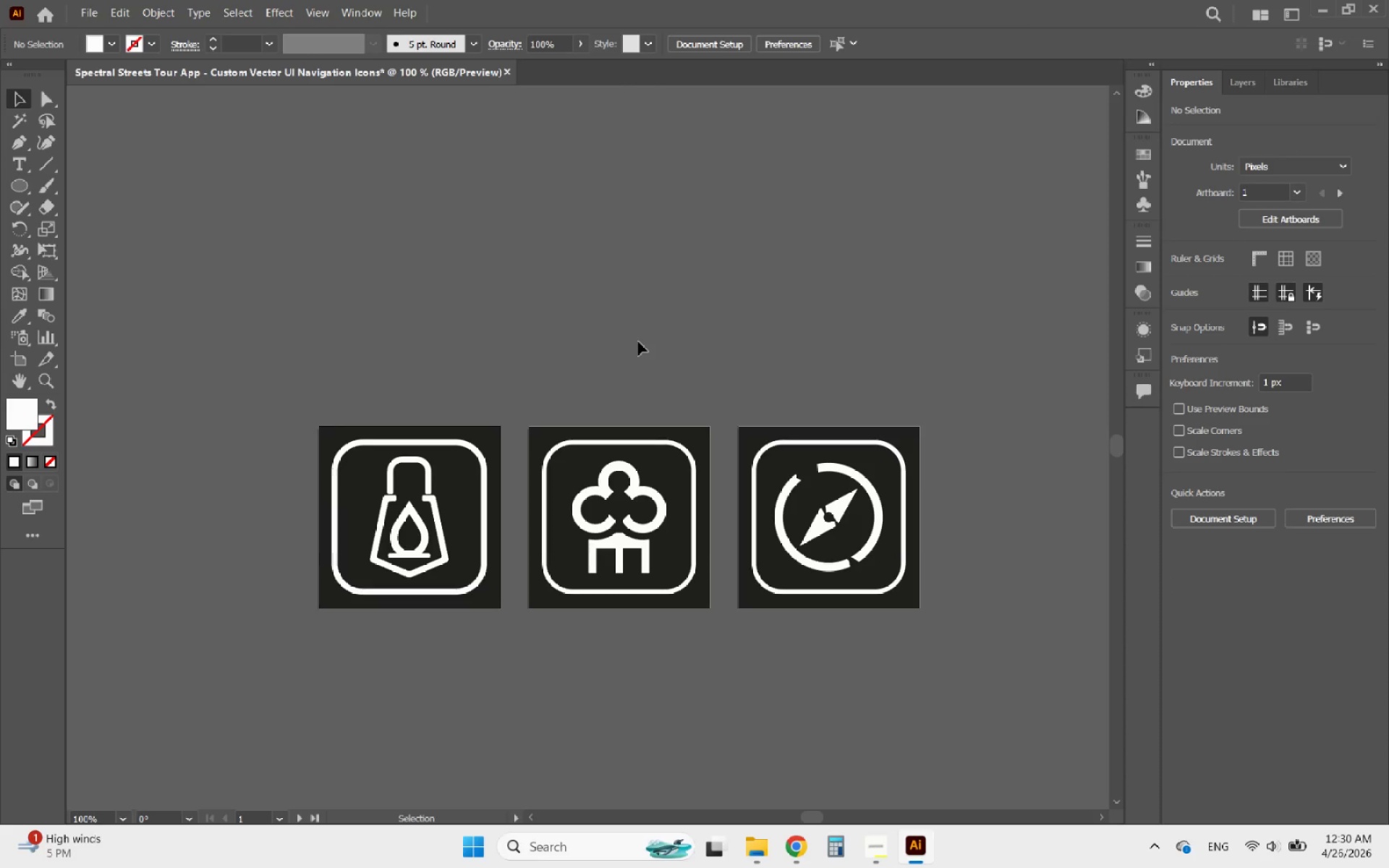 
hold_key(key=AltLeft, duration=2.12)
scroll: coordinate [687, 506], scroll_direction: up, amount: 1.0
 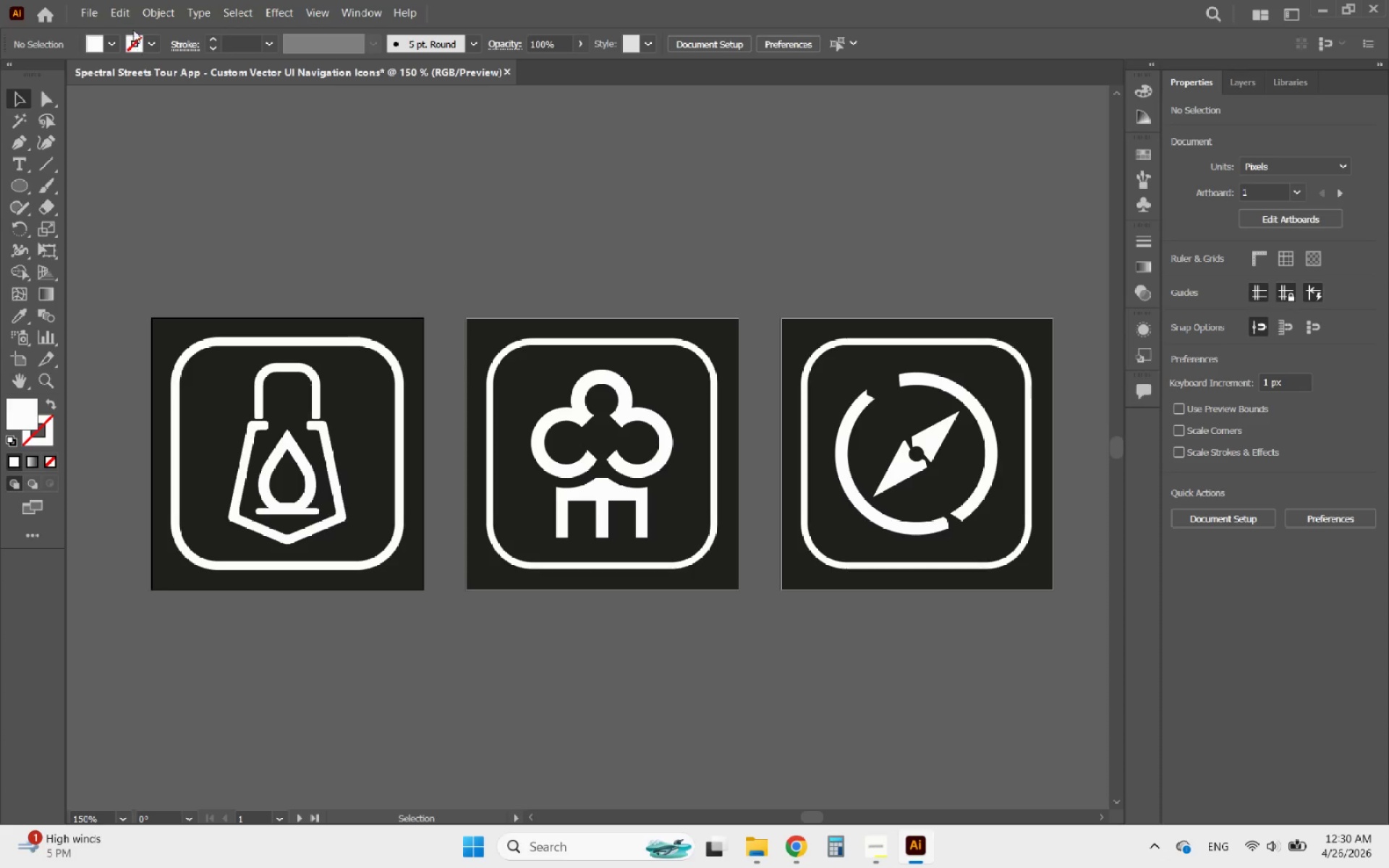 
left_click([87, 9])
 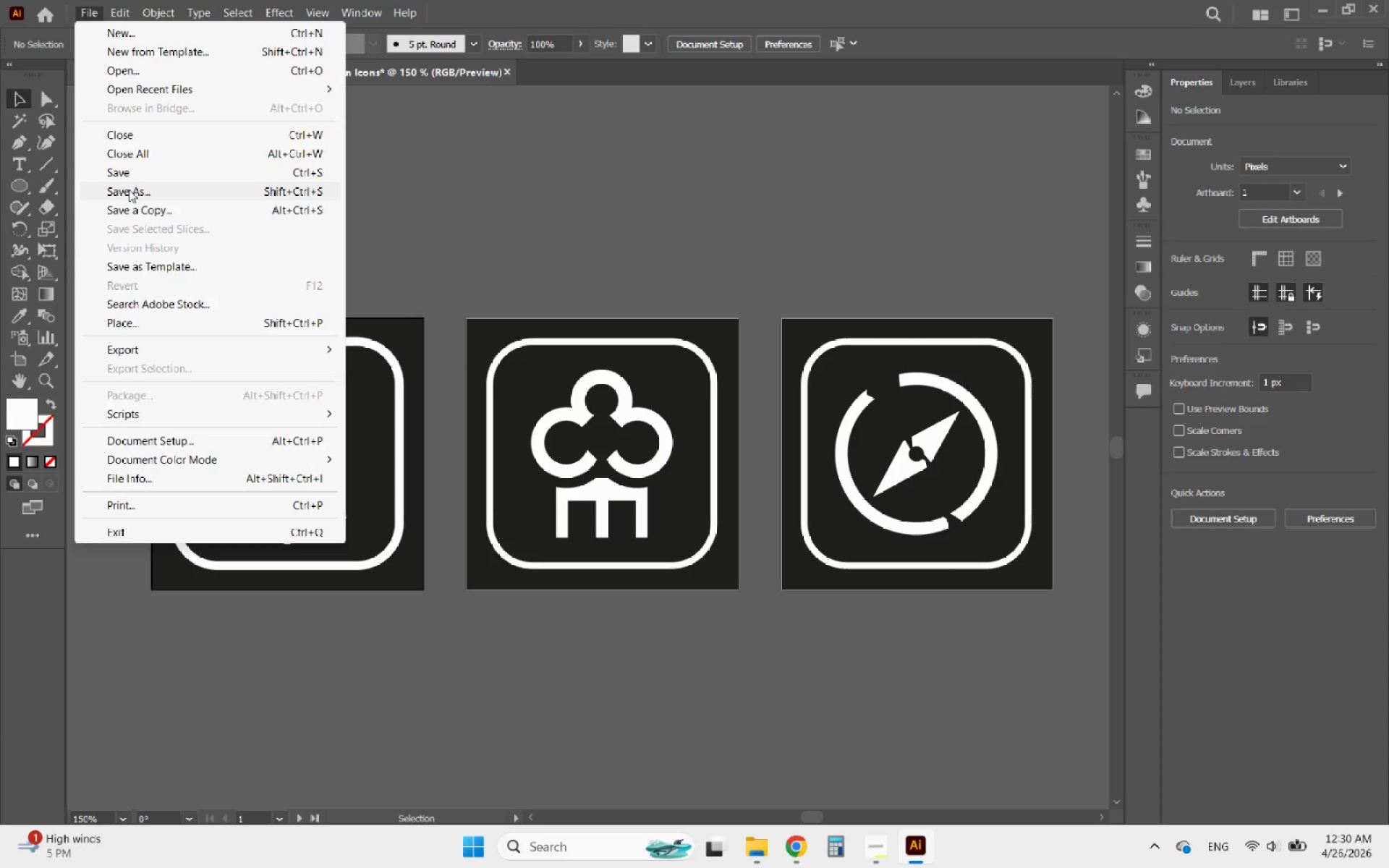 
left_click([129, 191])
 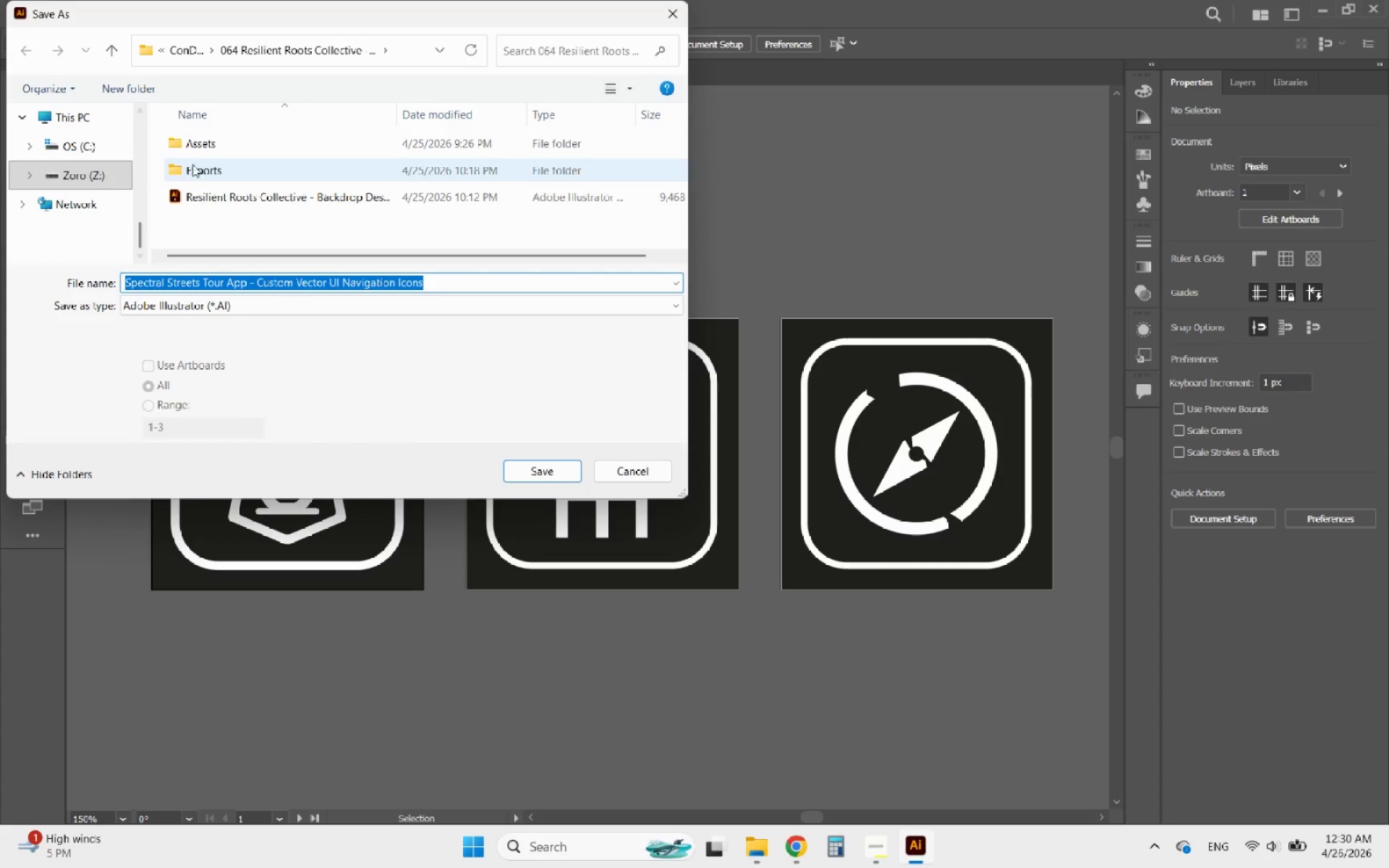 
left_click([181, 51])
 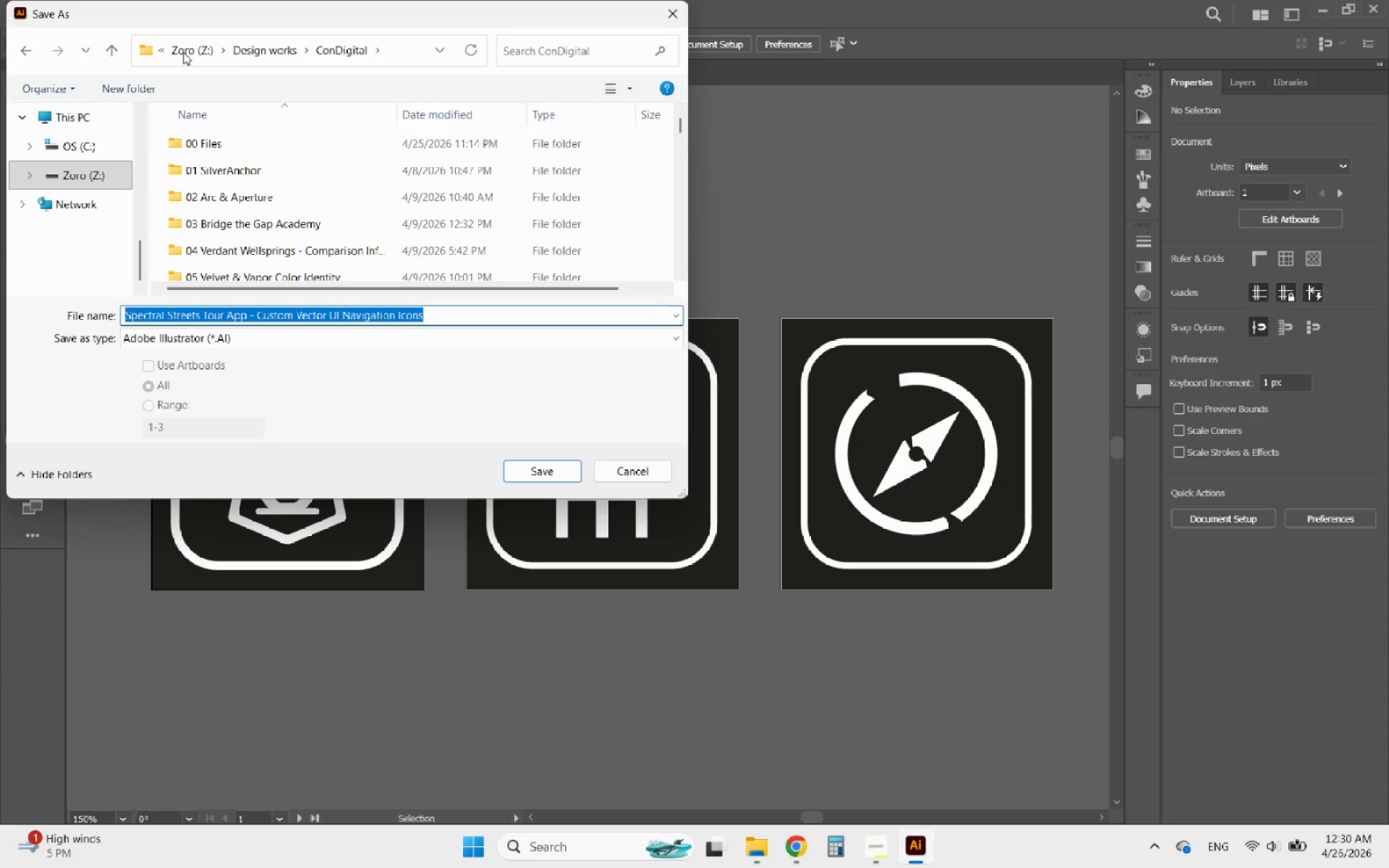 
scroll: coordinate [367, 234], scroll_direction: down, amount: 26.0
 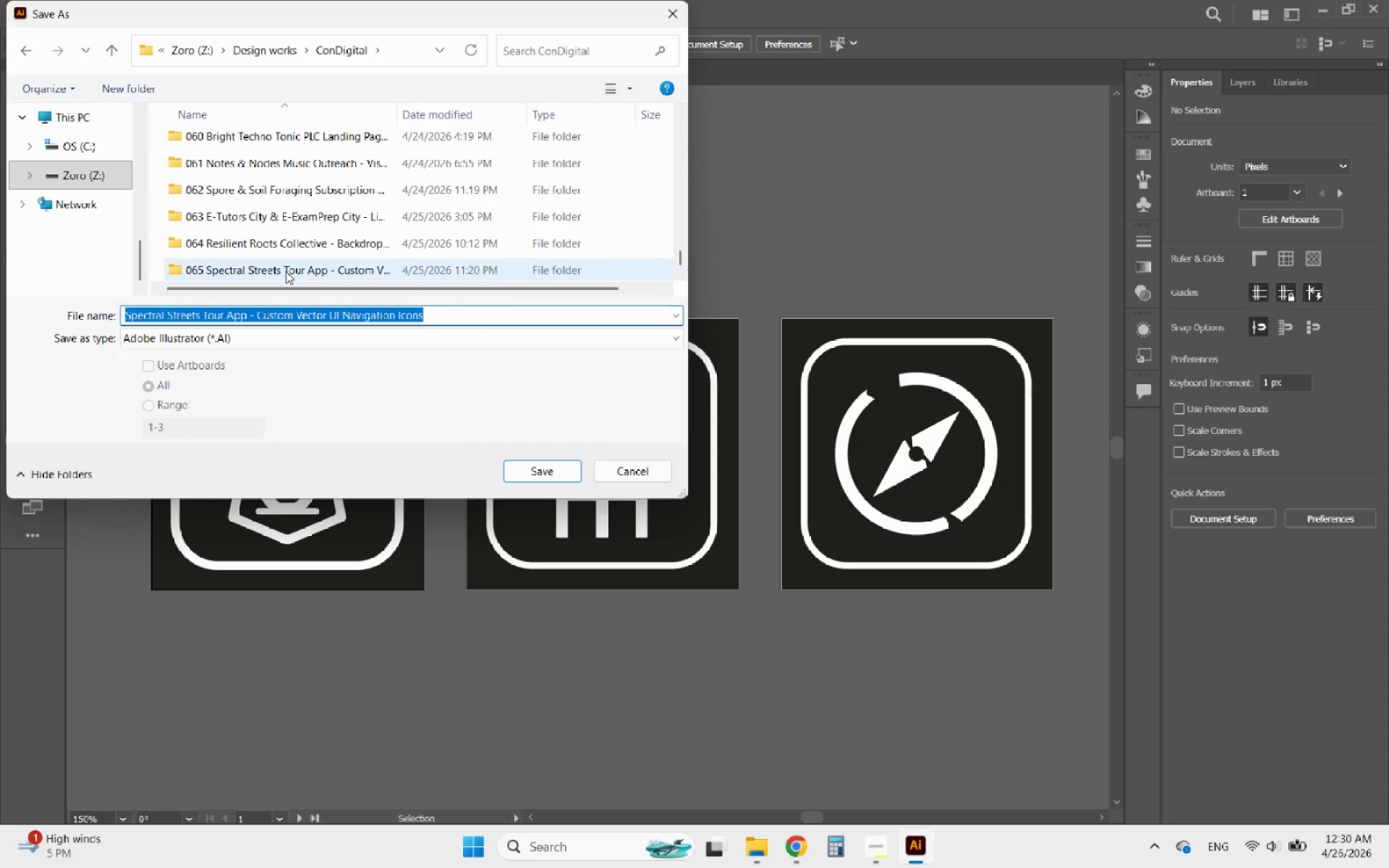 
double_click([286, 271])
 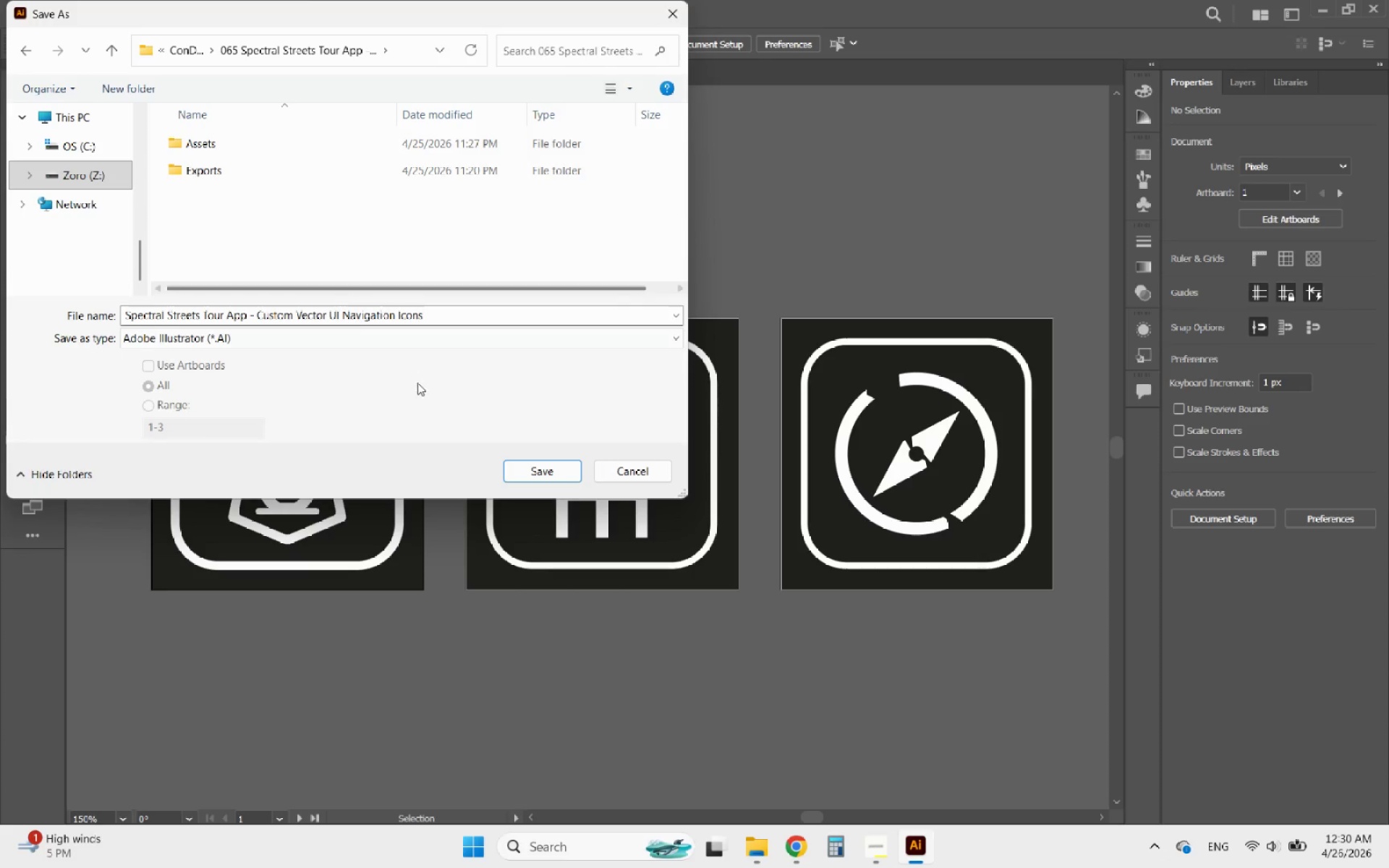 
left_click([528, 469])
 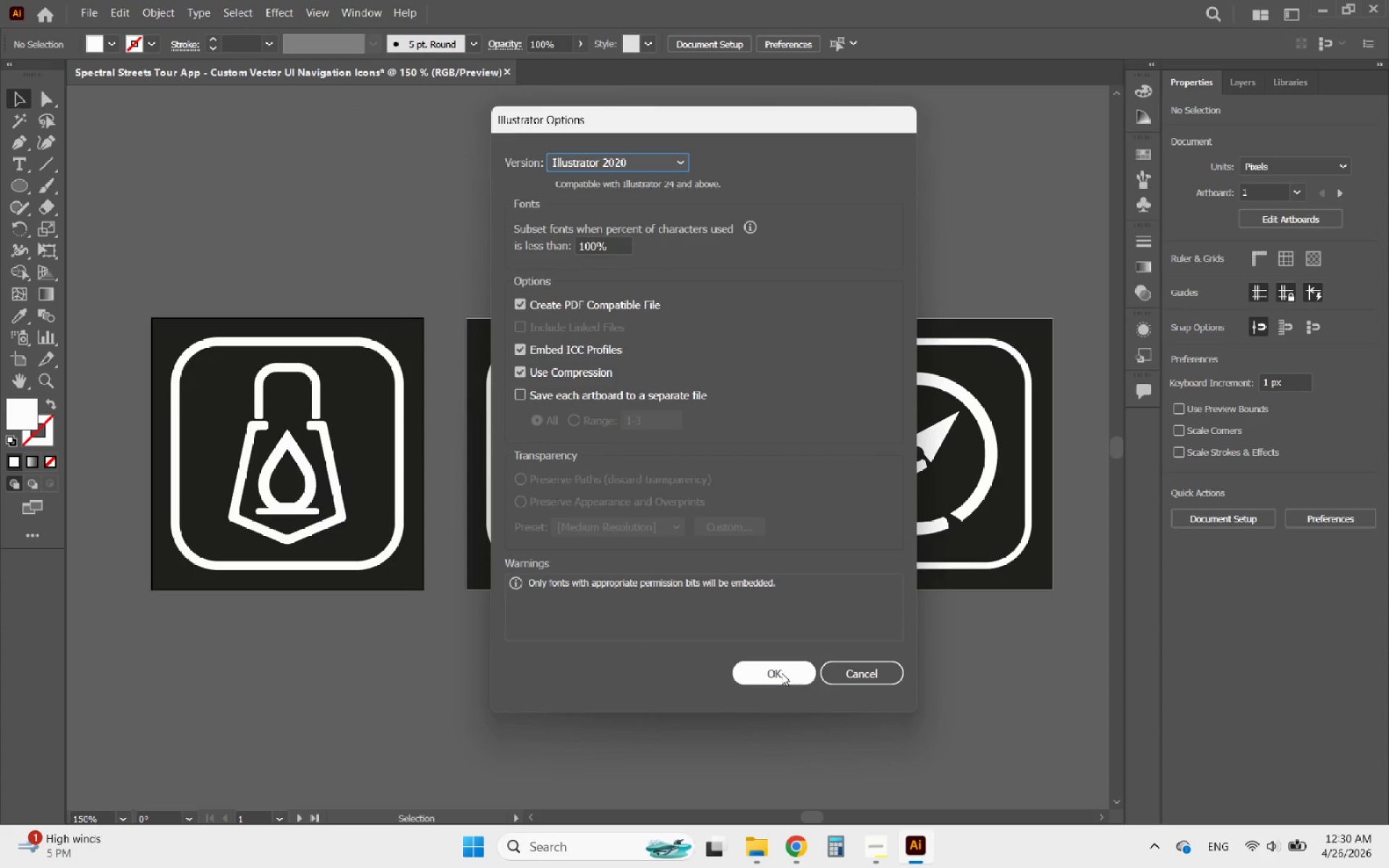 
wait(6.34)
 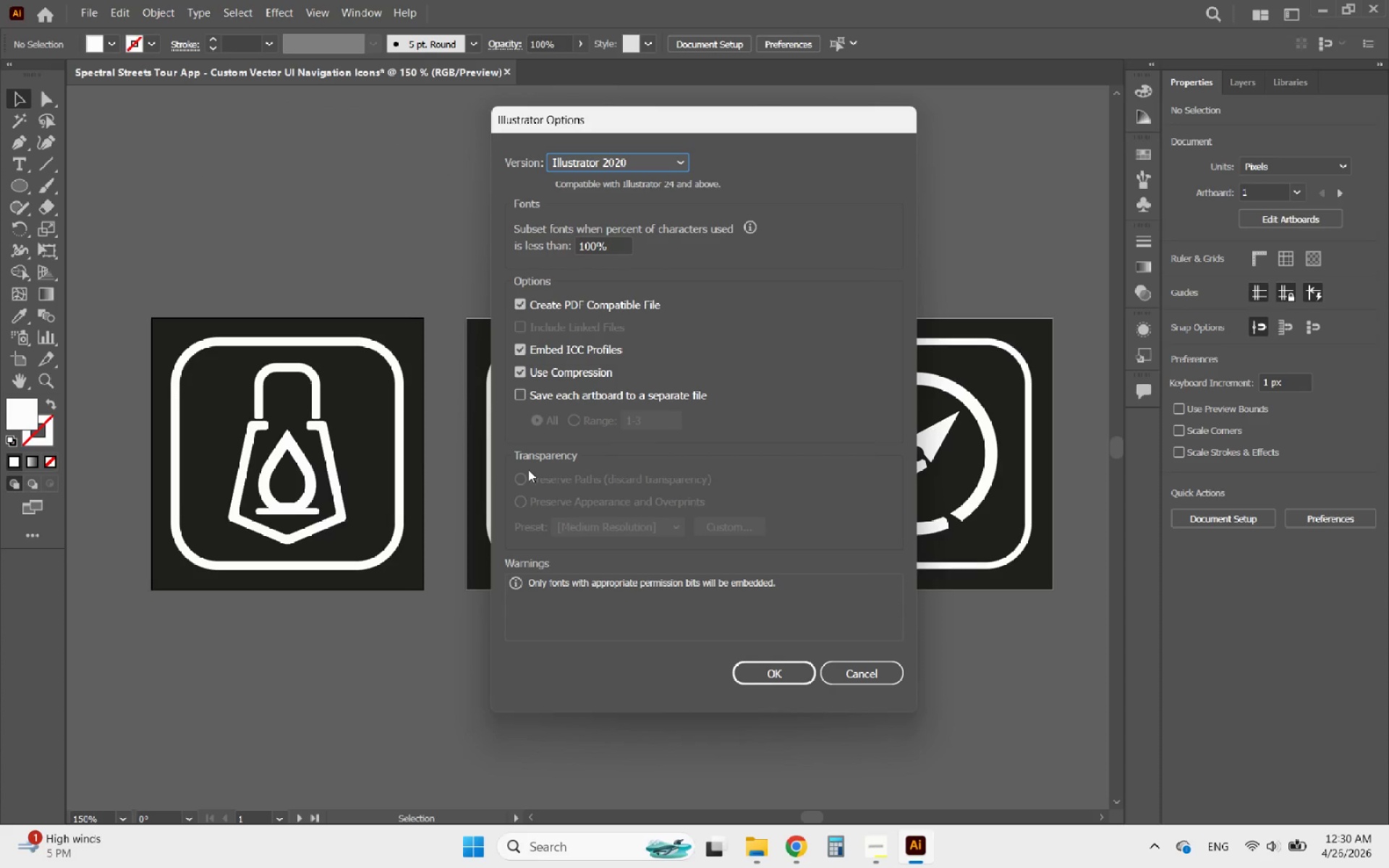 
left_click([781, 673])
 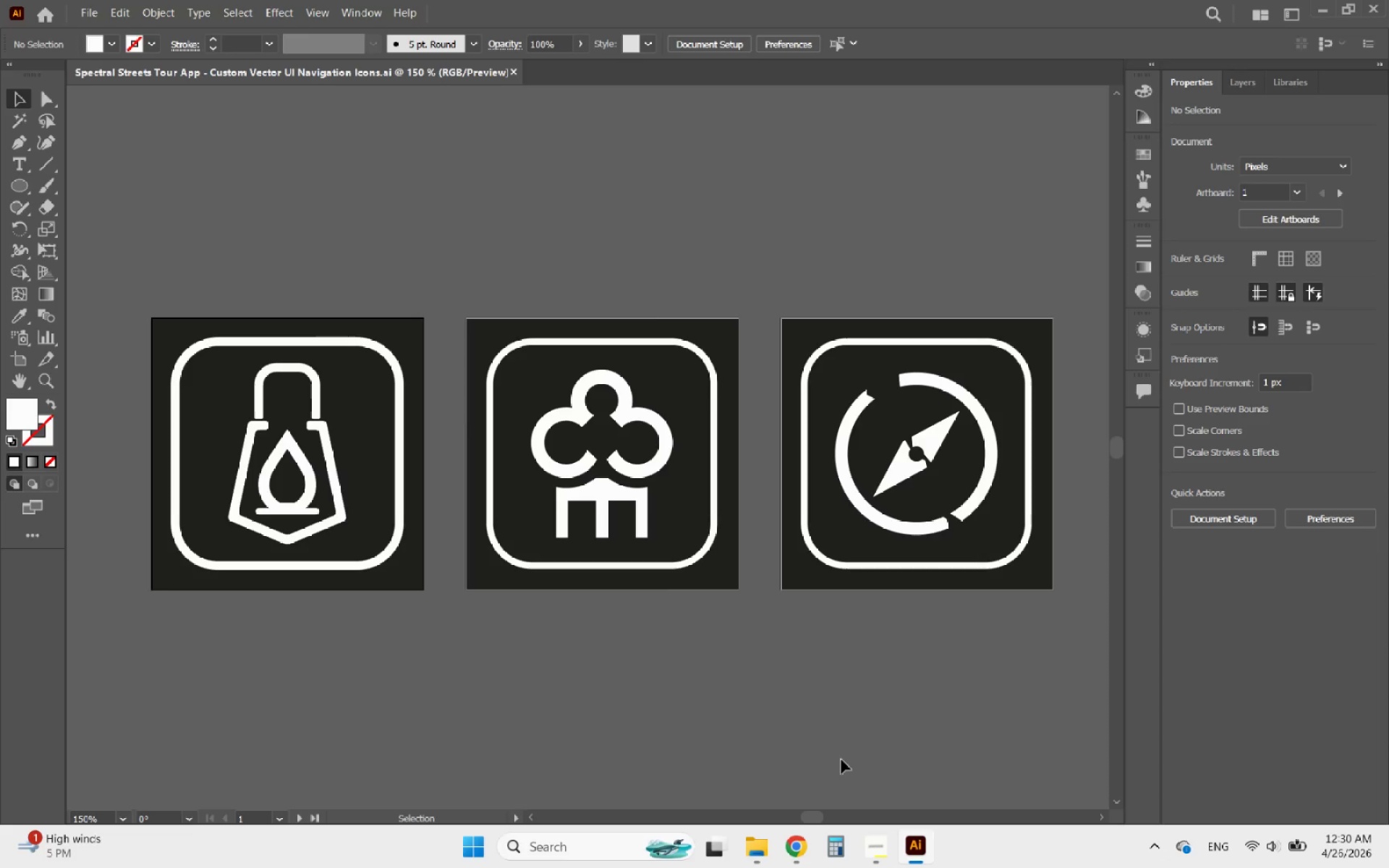 
left_click([890, 851])